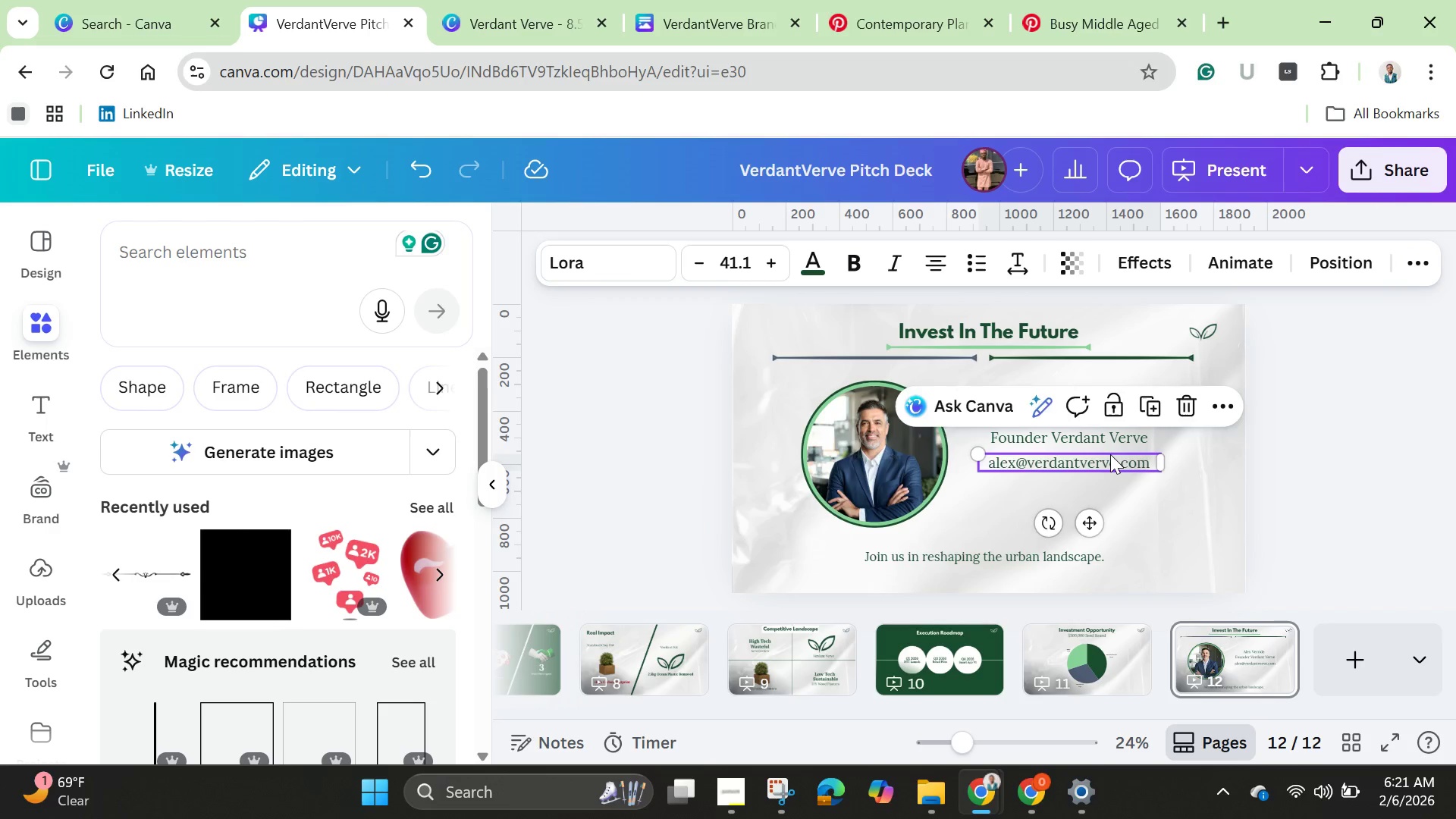 
key(ArrowDown)
 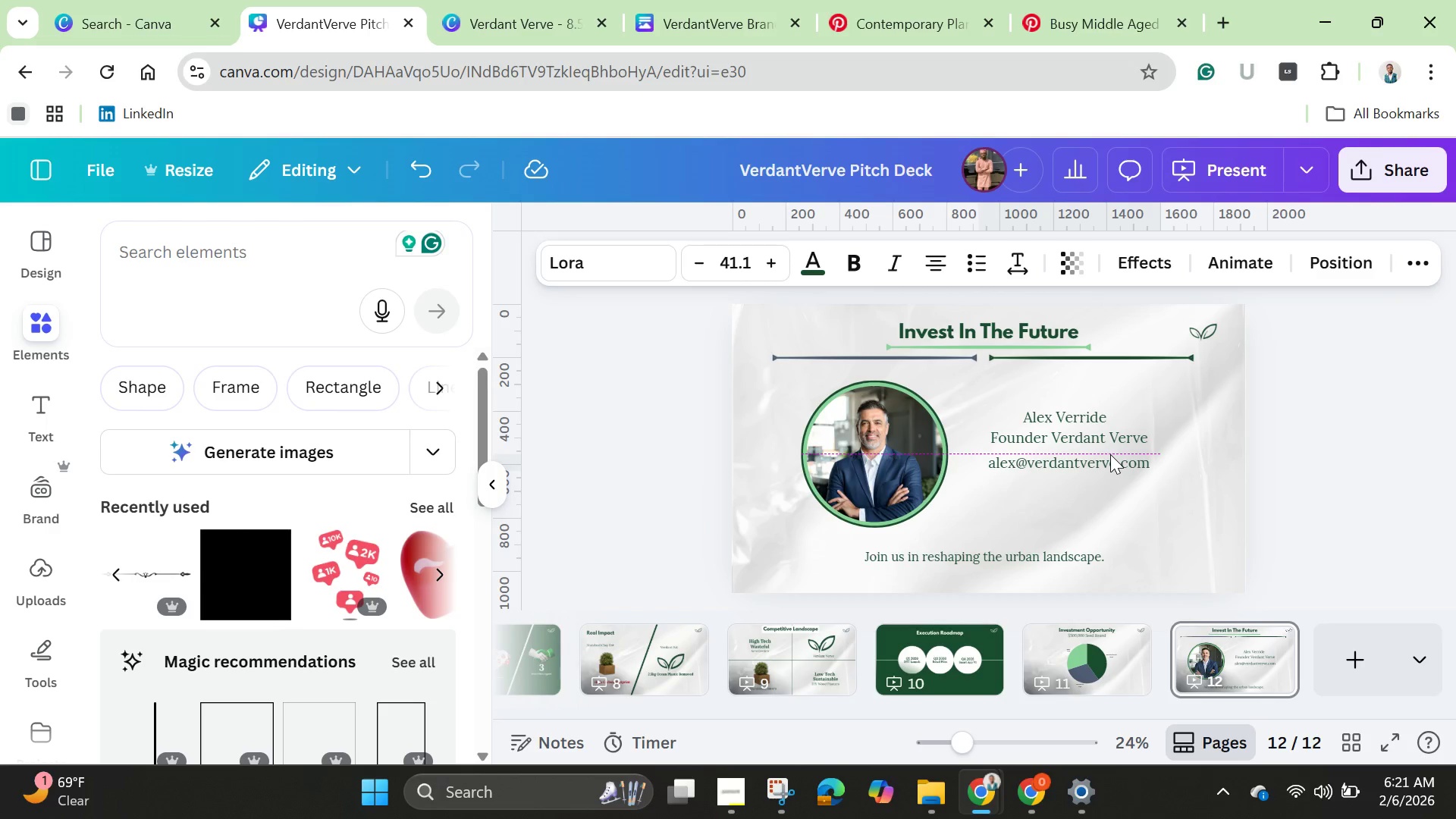 
key(ArrowUp)
 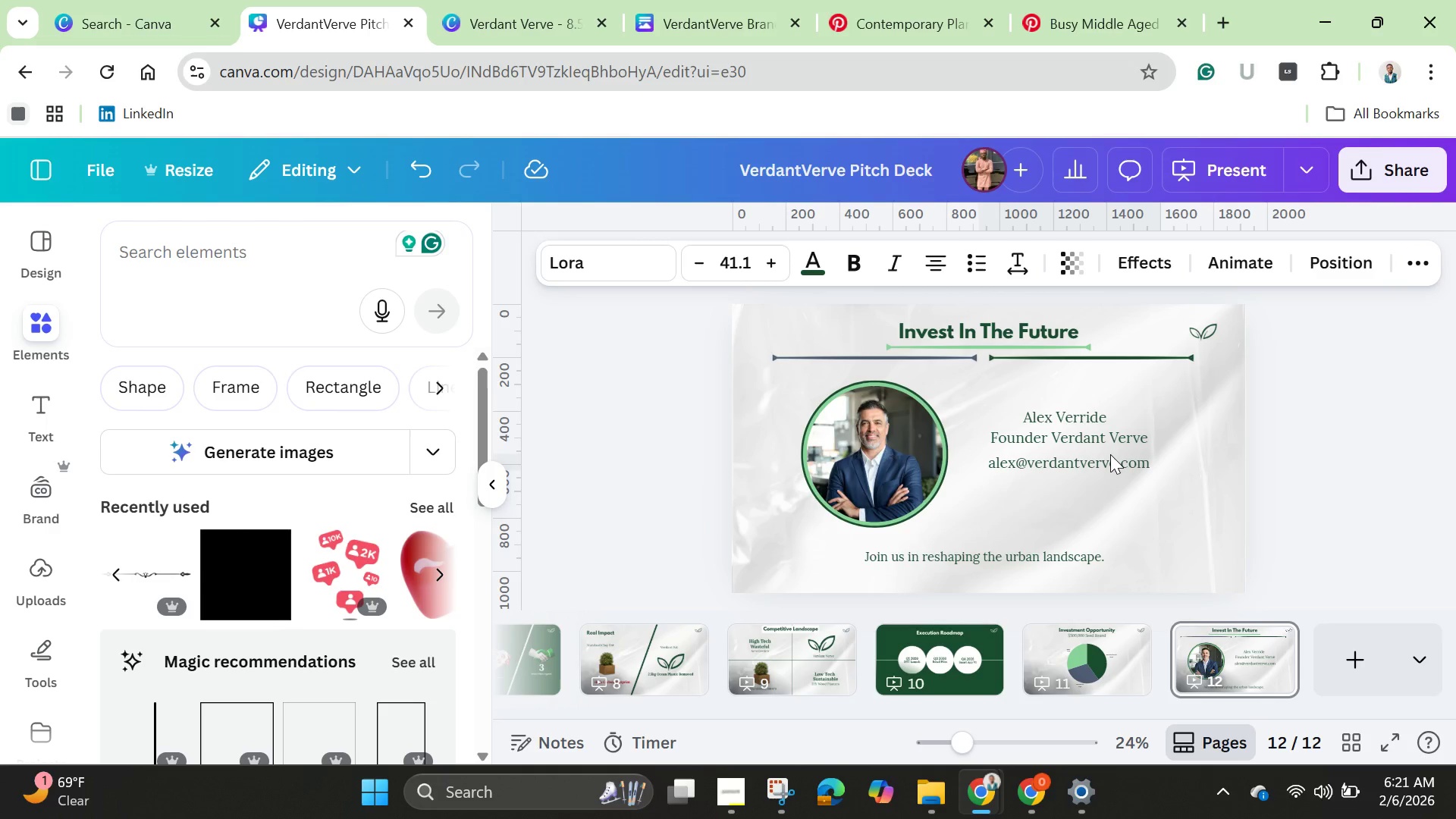 
key(ArrowUp)
 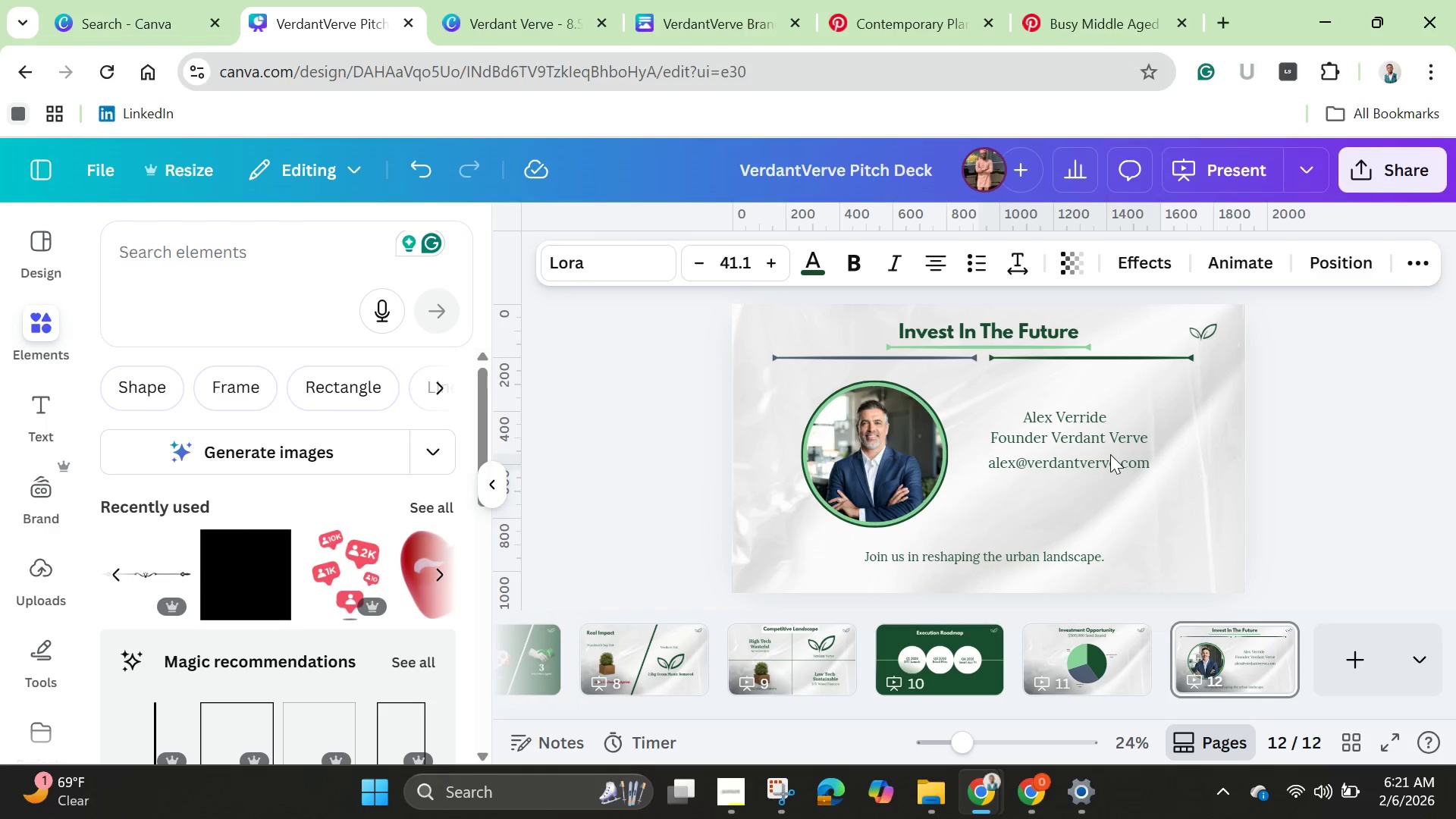 
key(ArrowUp)
 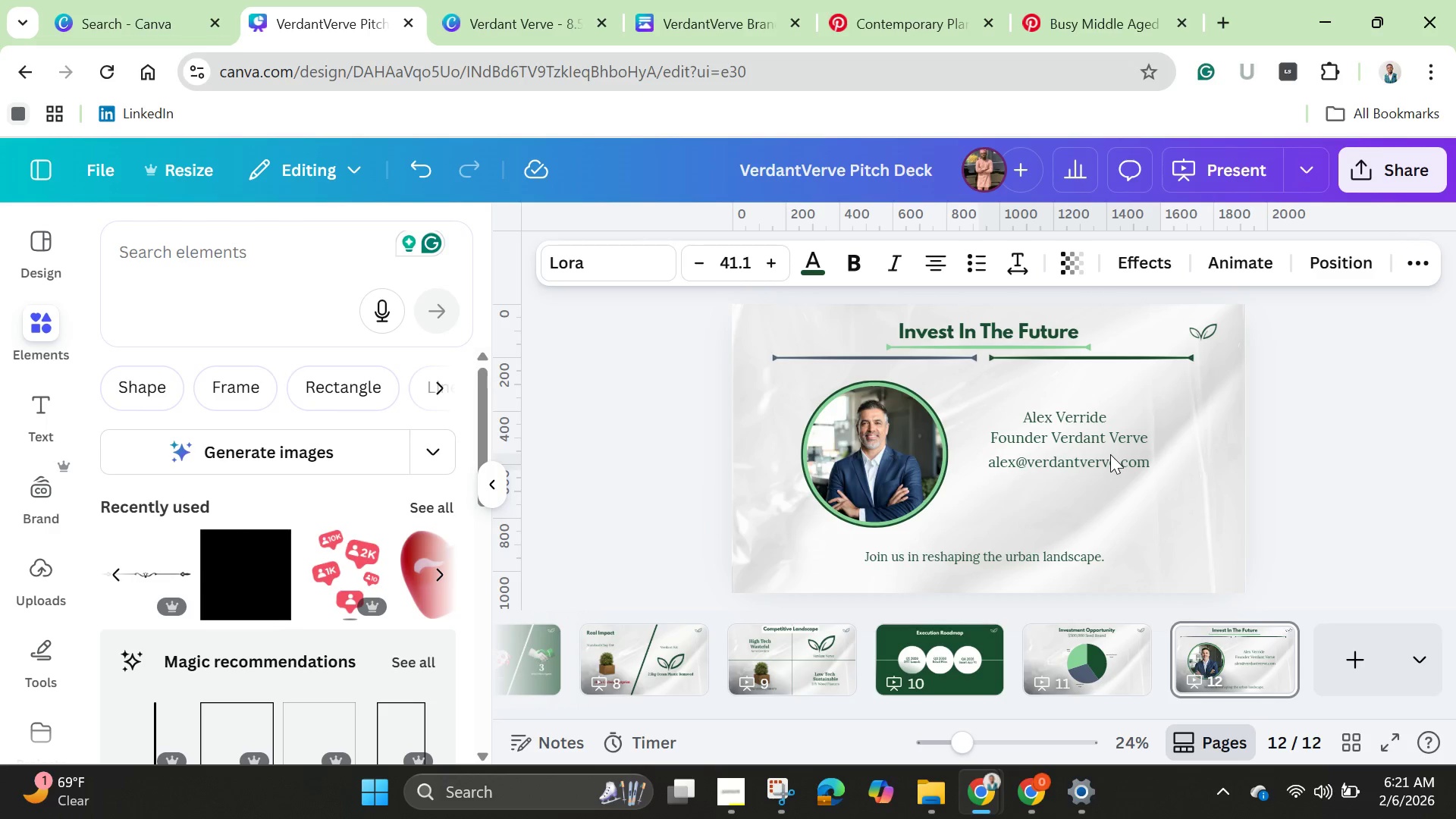 
hold_key(key=ArrowUp, duration=1.24)
 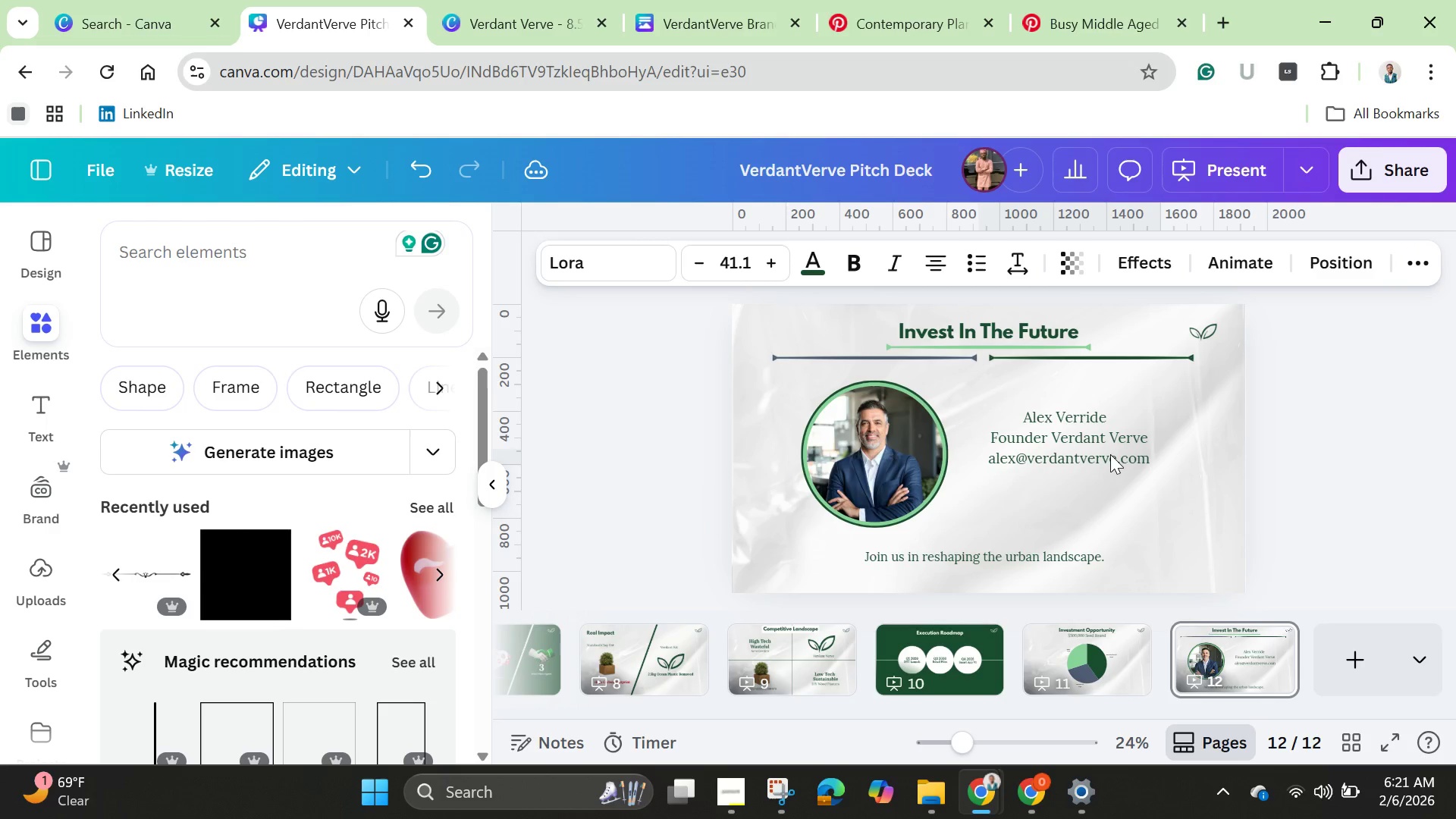 
key(ArrowUp)
 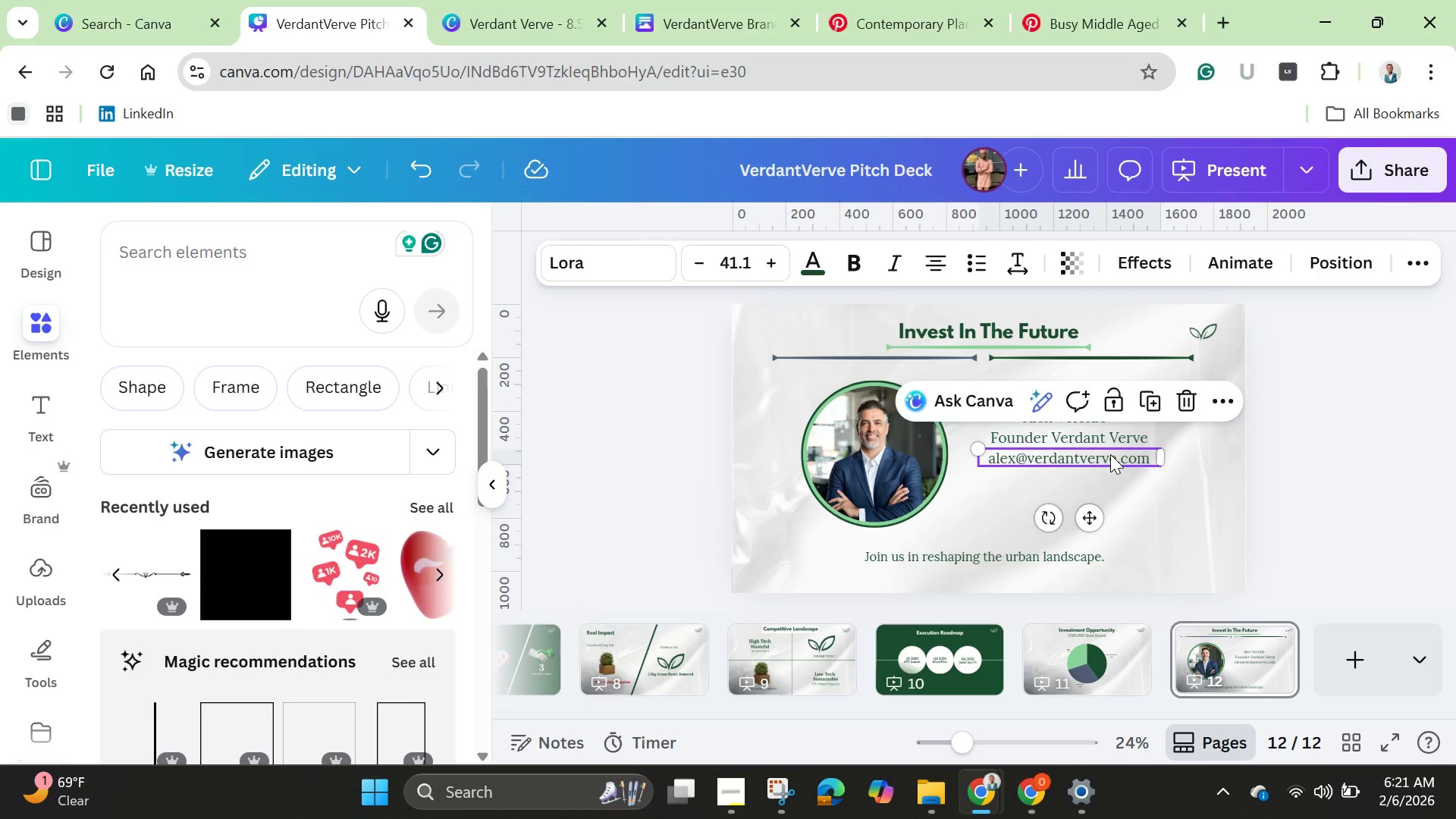 
key(ArrowRight)
 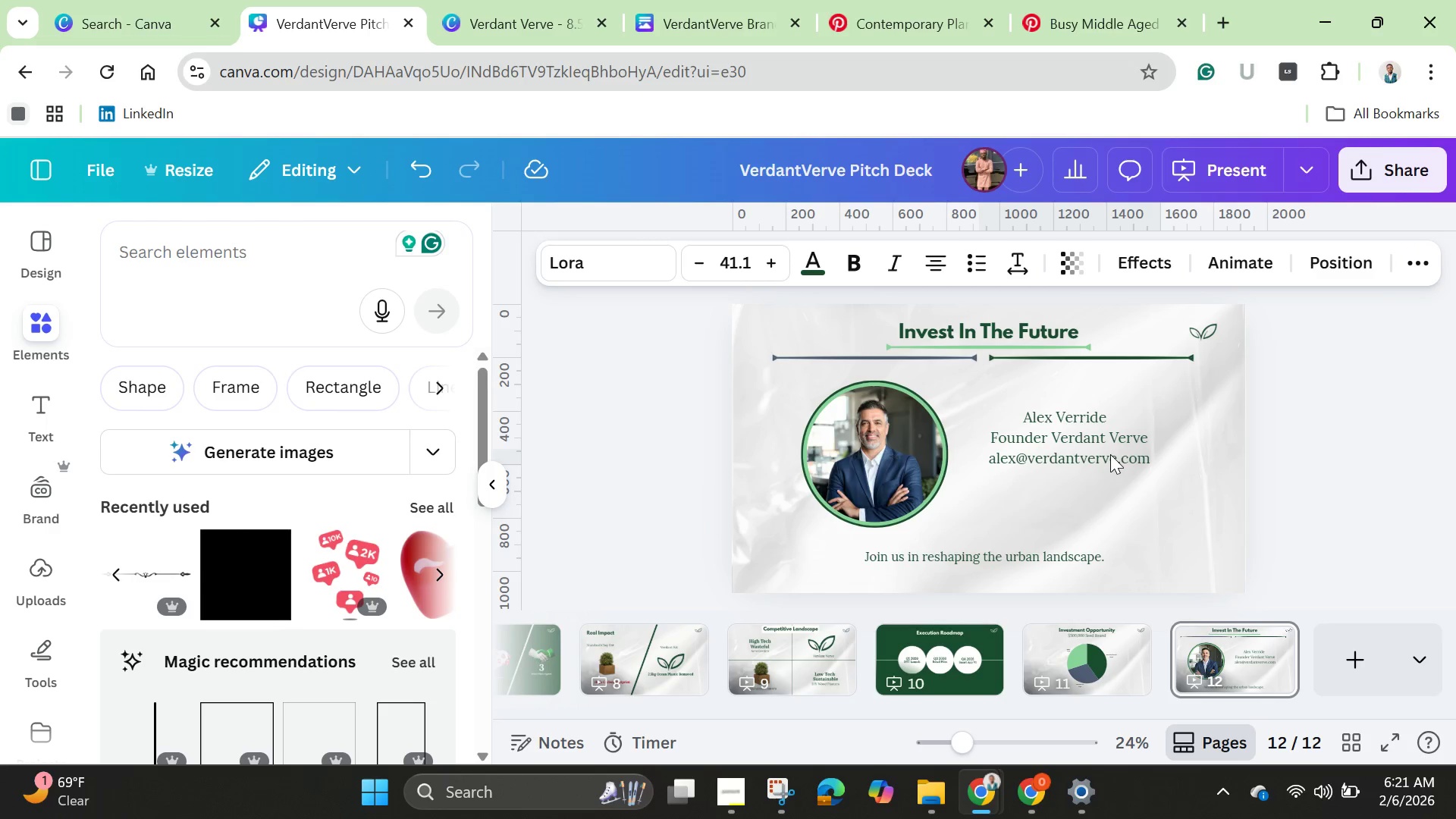 
key(ArrowRight)
 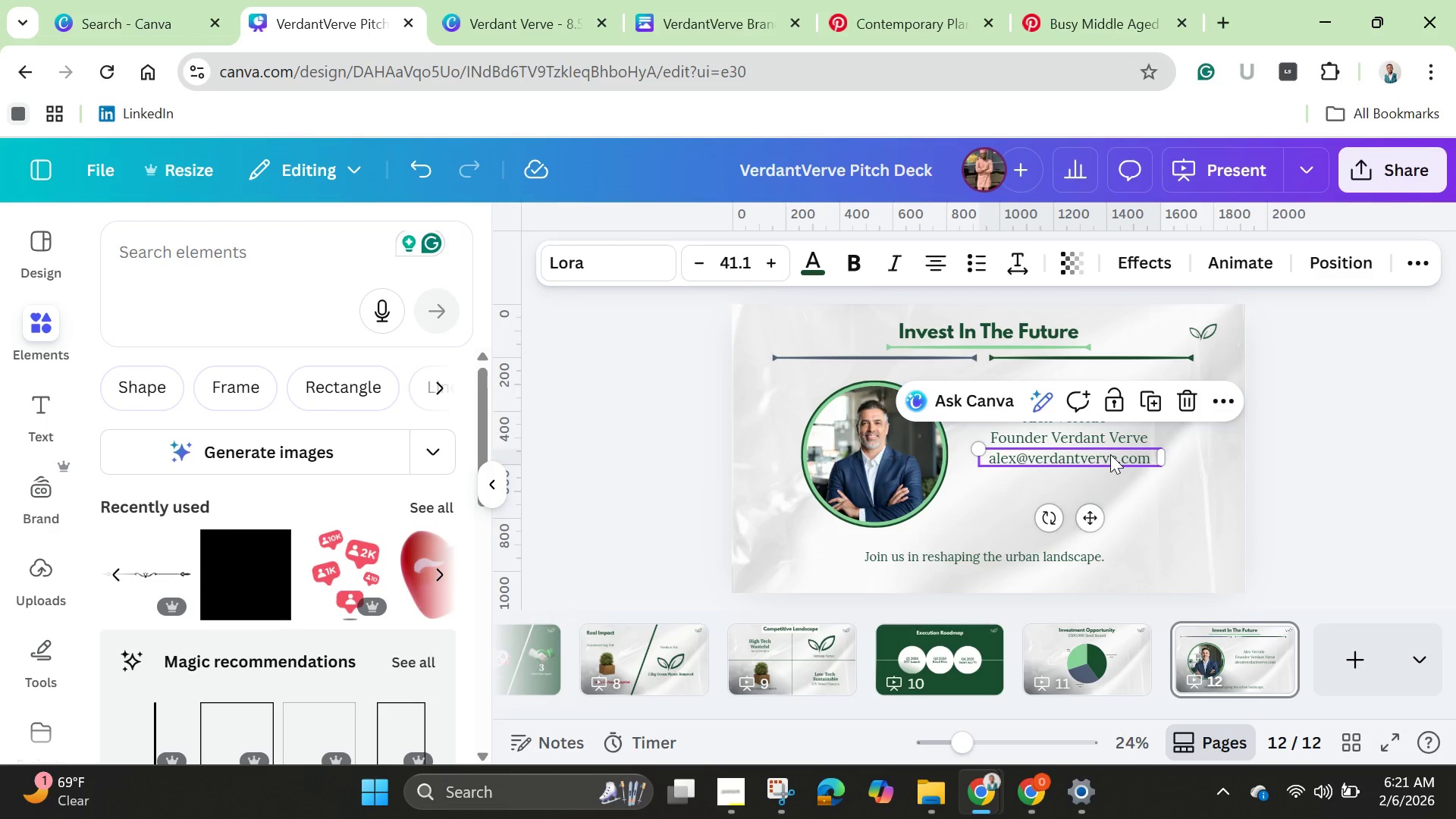 
key(ArrowLeft)
 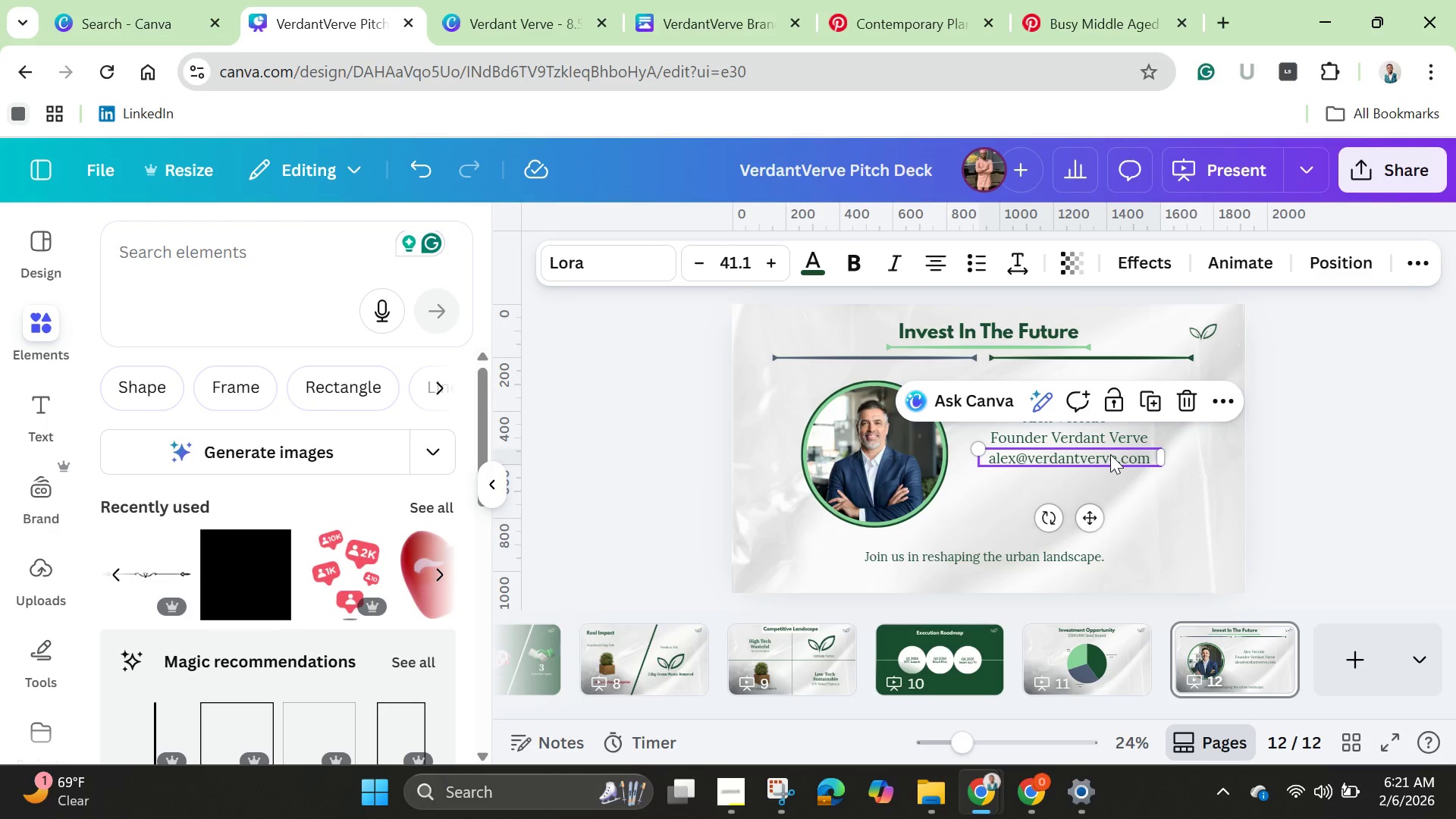 
left_click([1136, 509])
 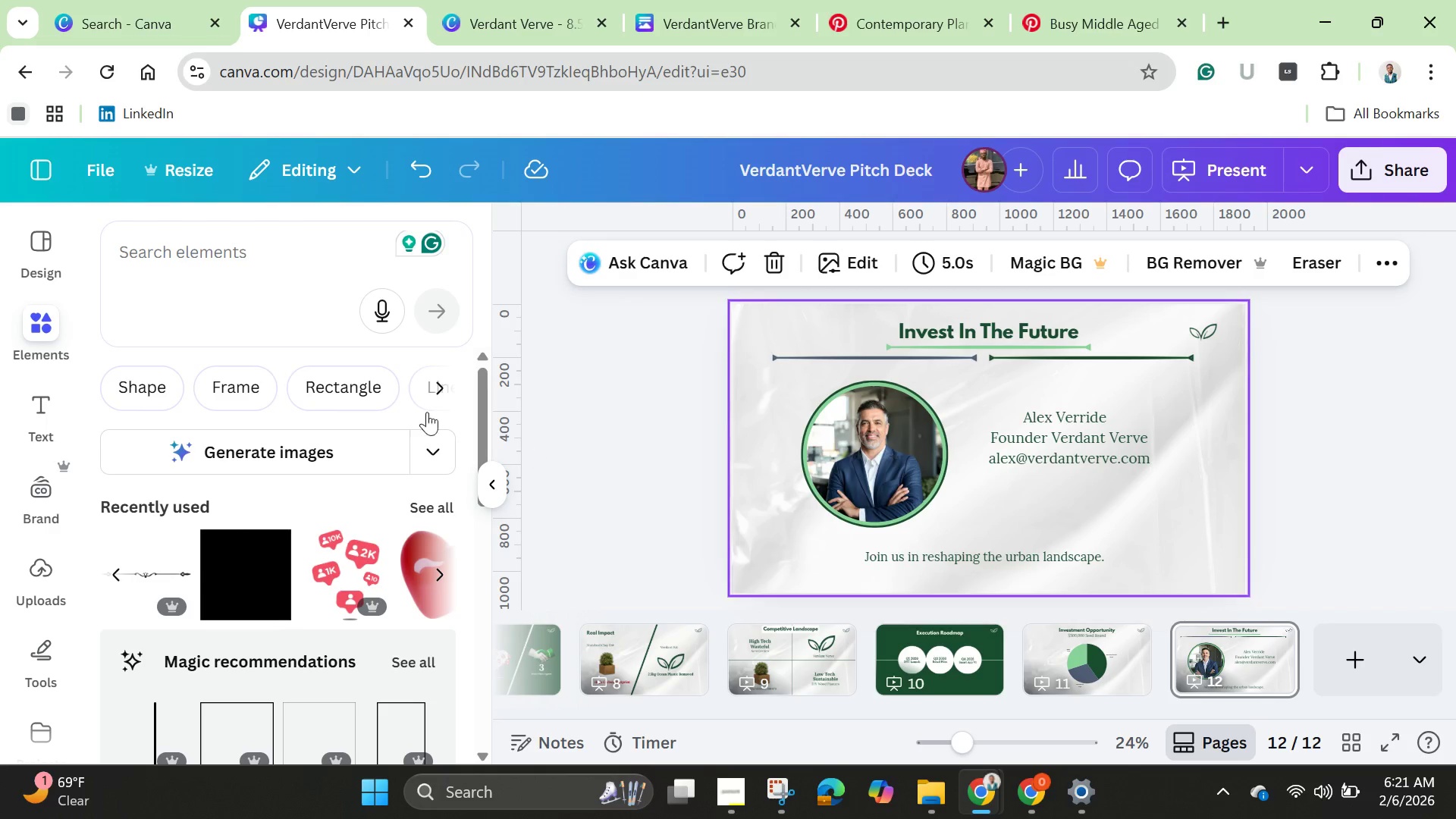 
left_click([318, 247])
 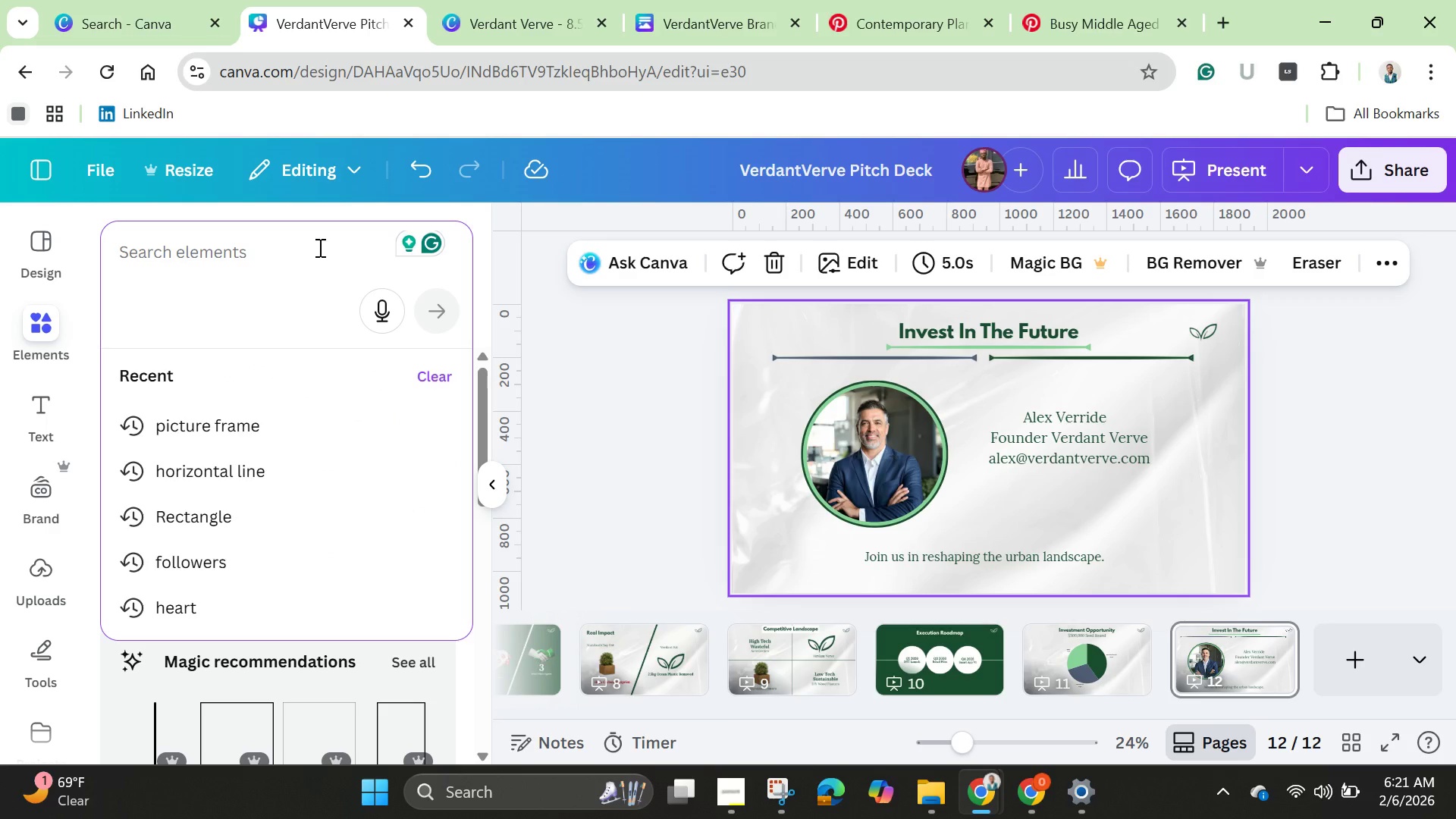 
type(linke)
 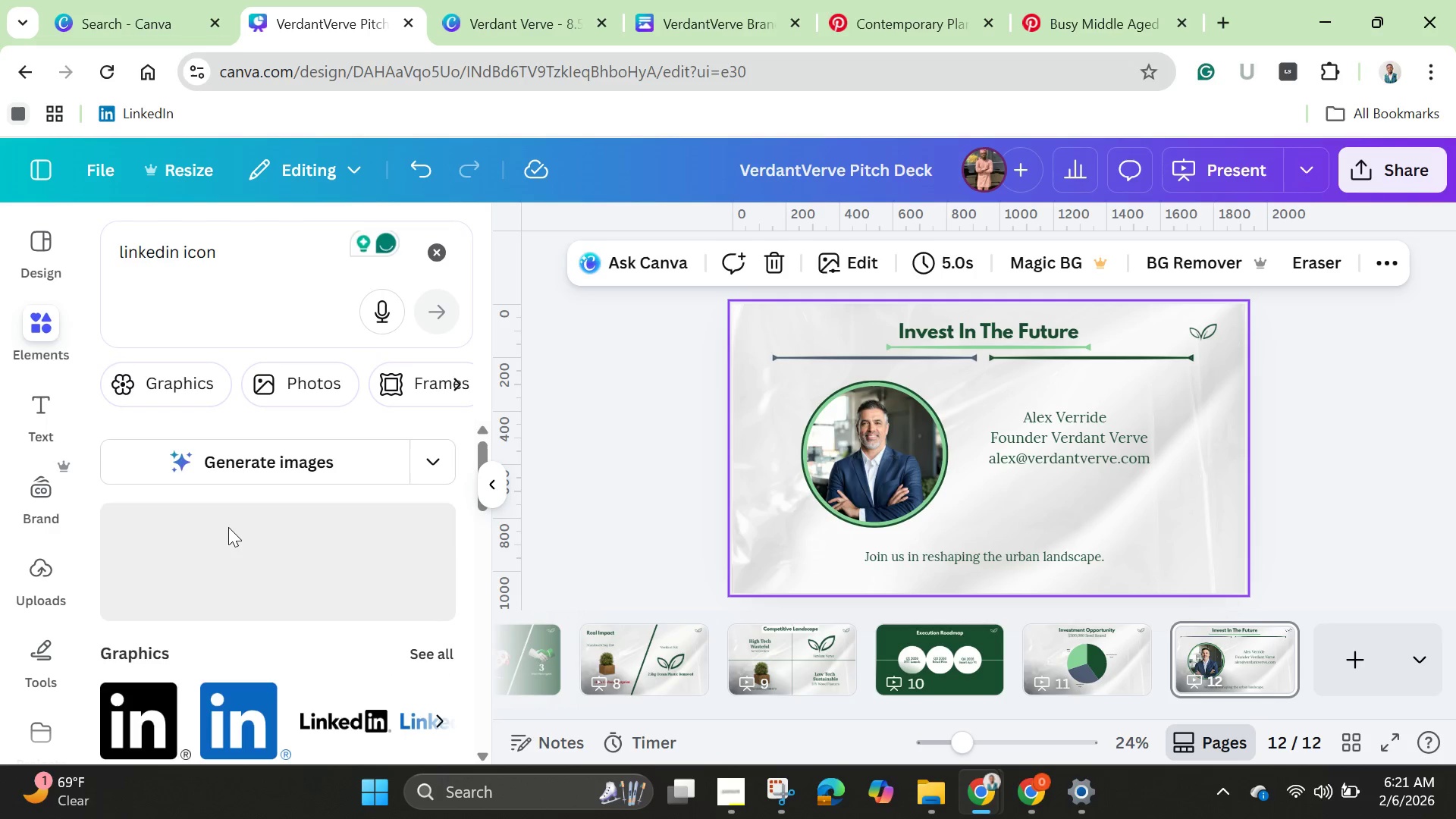 
wait(6.74)
 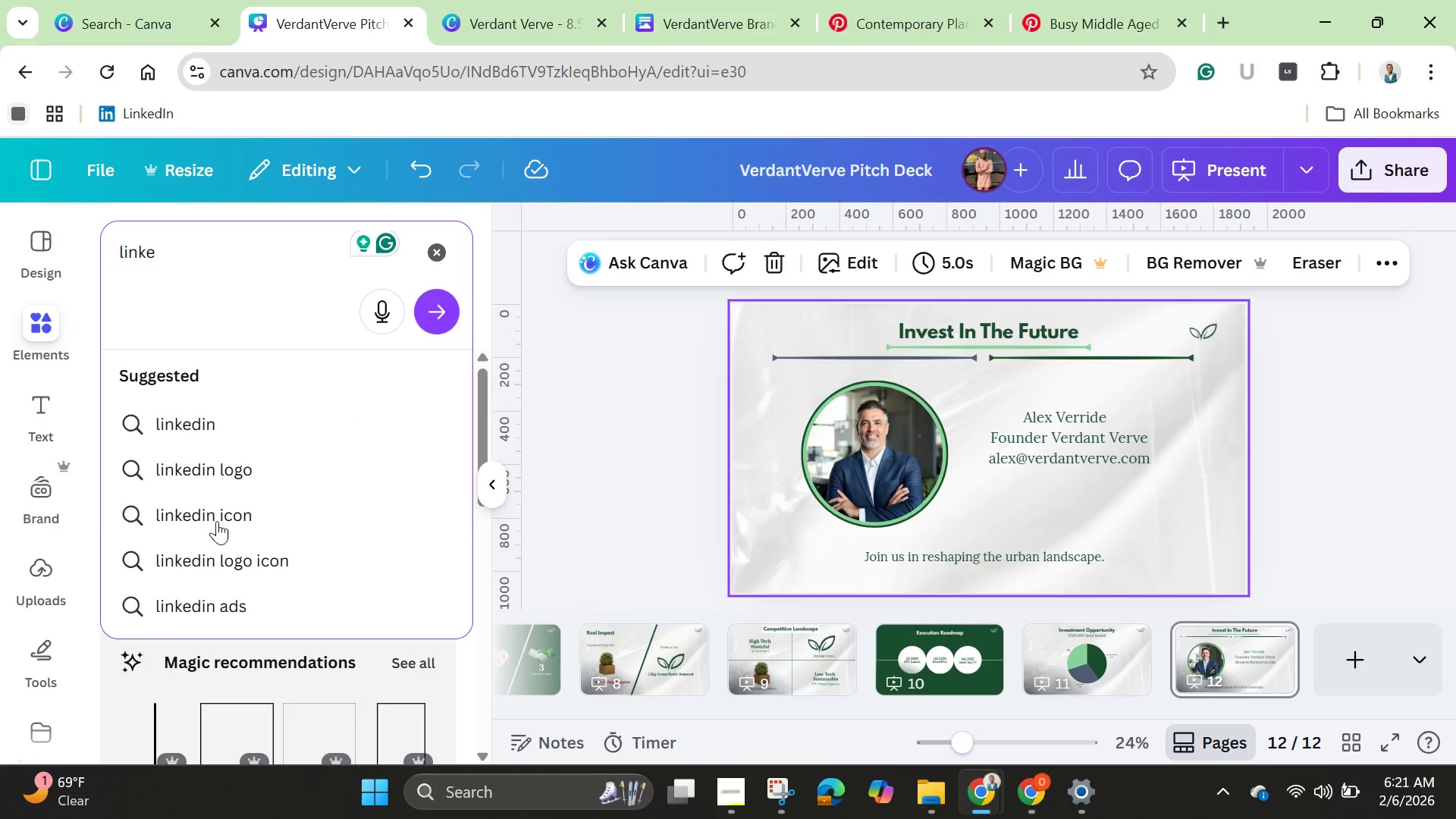 
left_click([234, 723])
 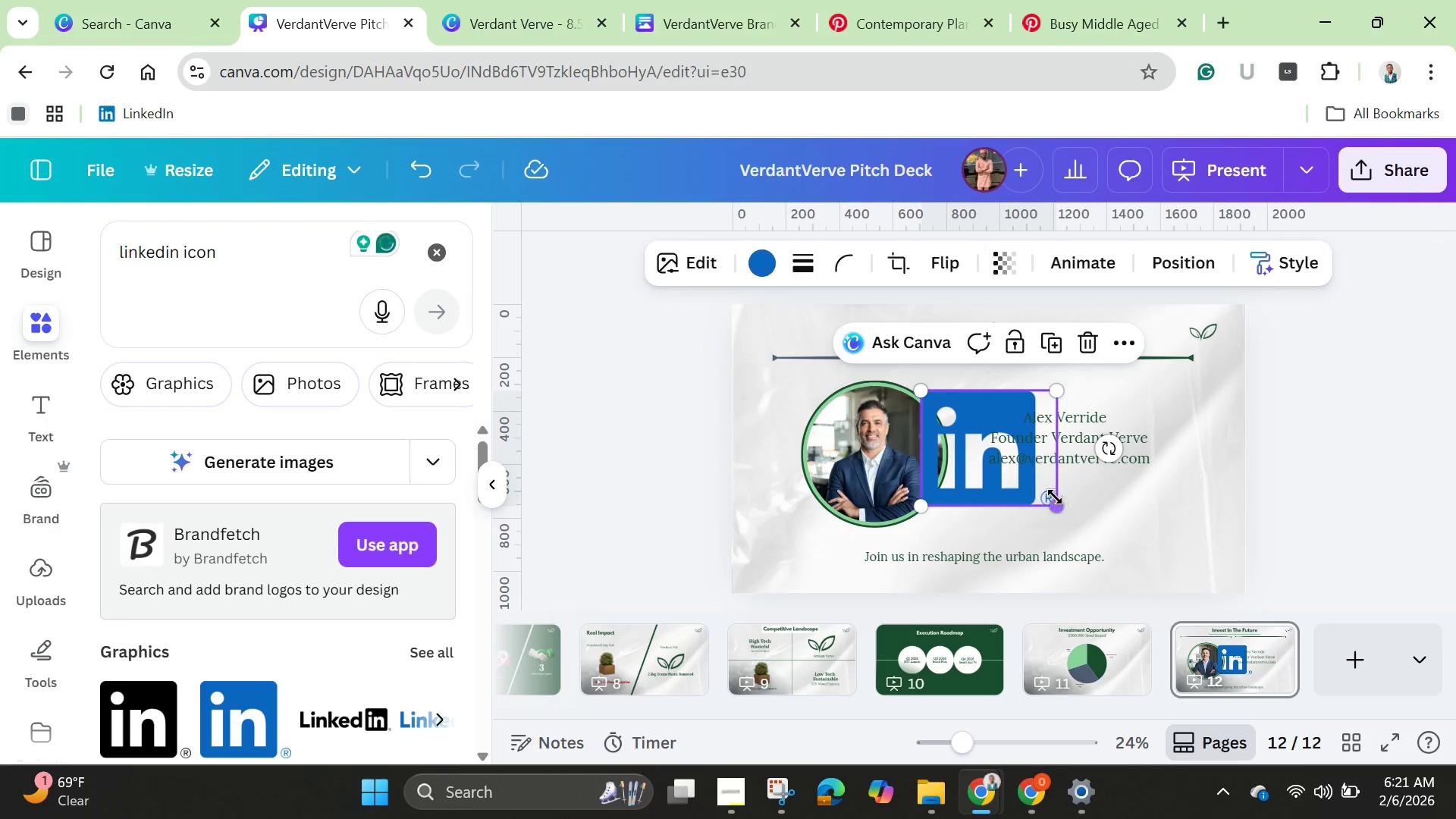 
left_click_drag(start_coordinate=[1053, 497], to_coordinate=[943, 419])
 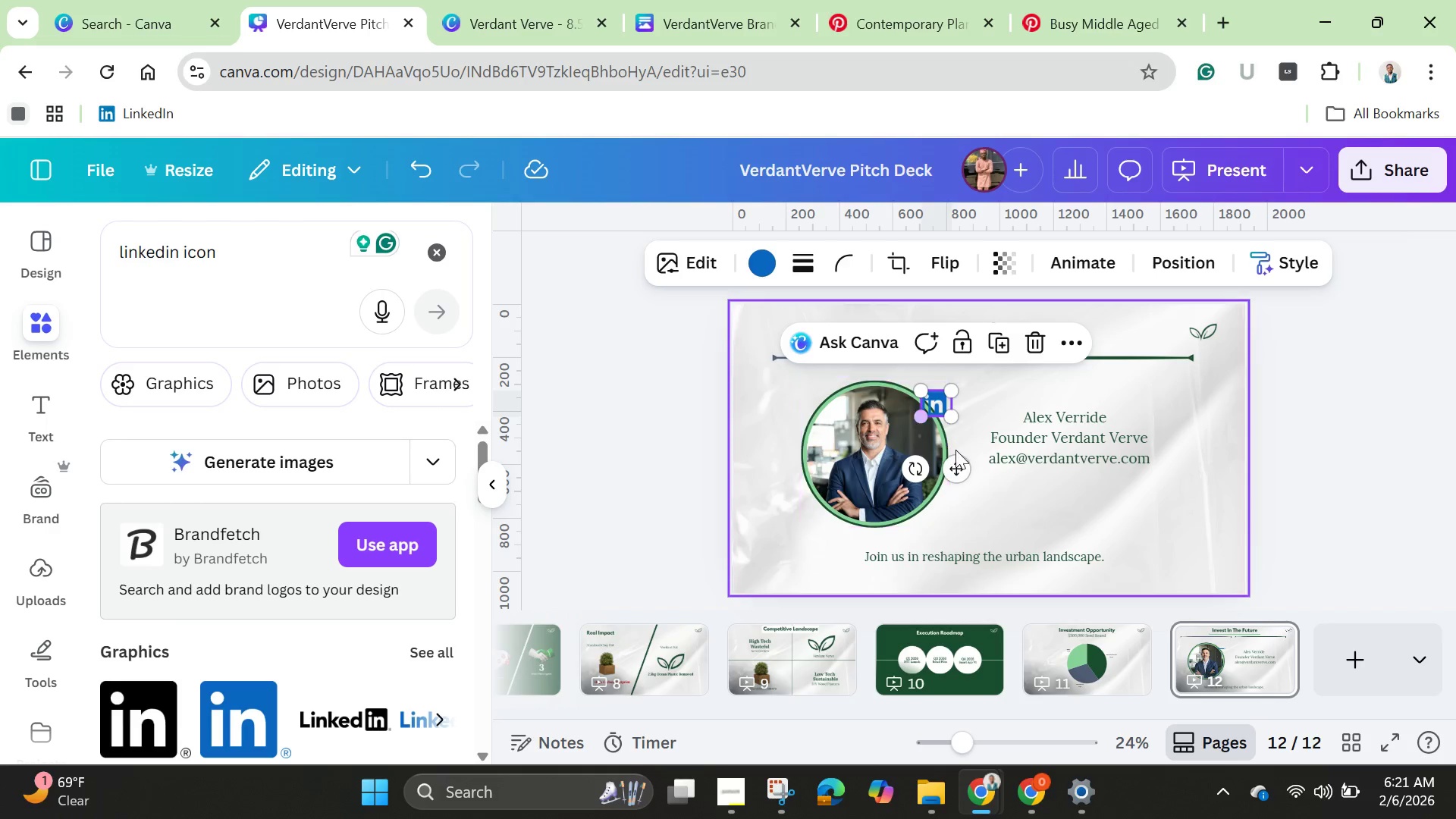 
left_click_drag(start_coordinate=[957, 461], to_coordinate=[1028, 550])
 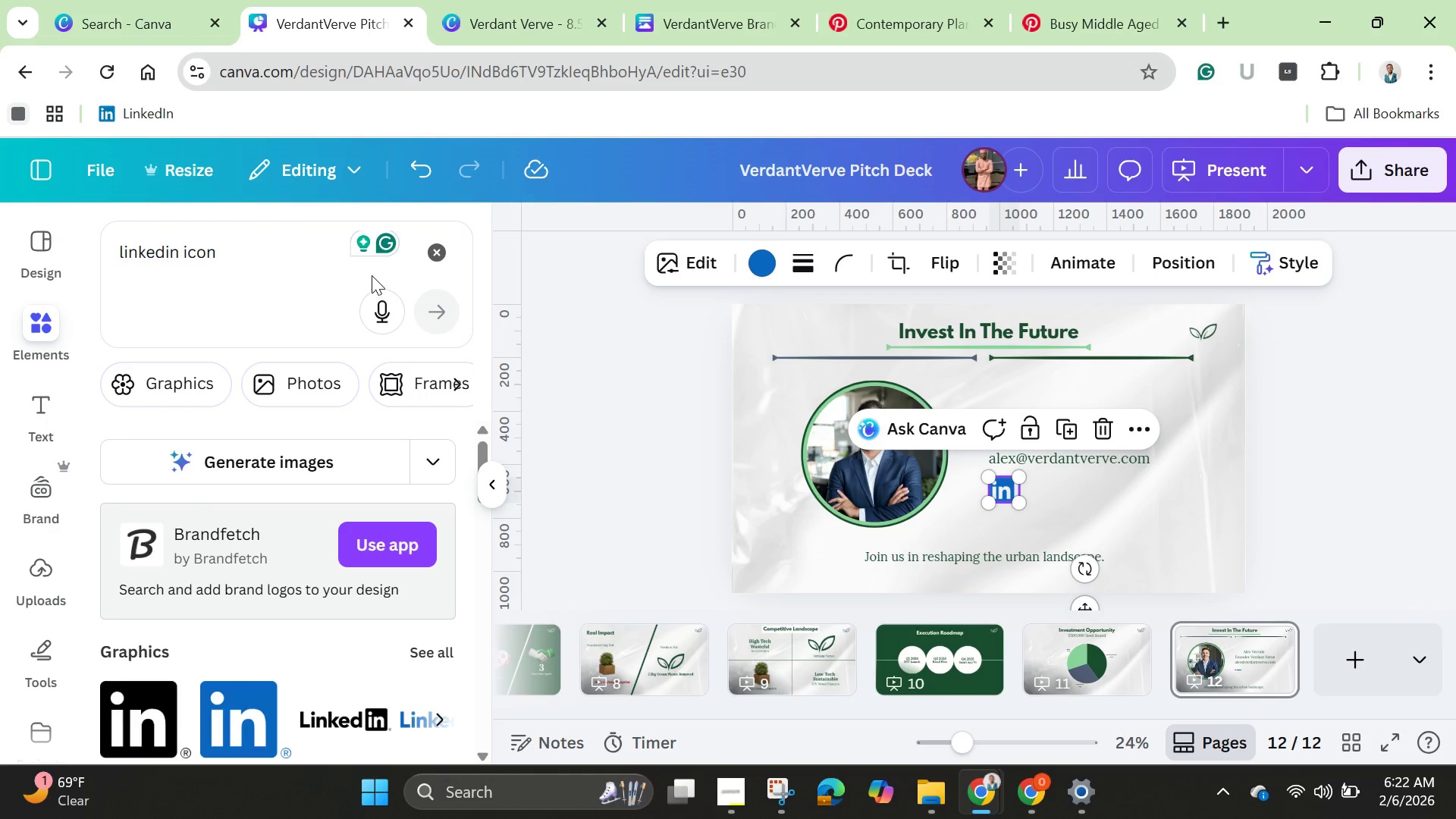 
left_click([439, 246])
 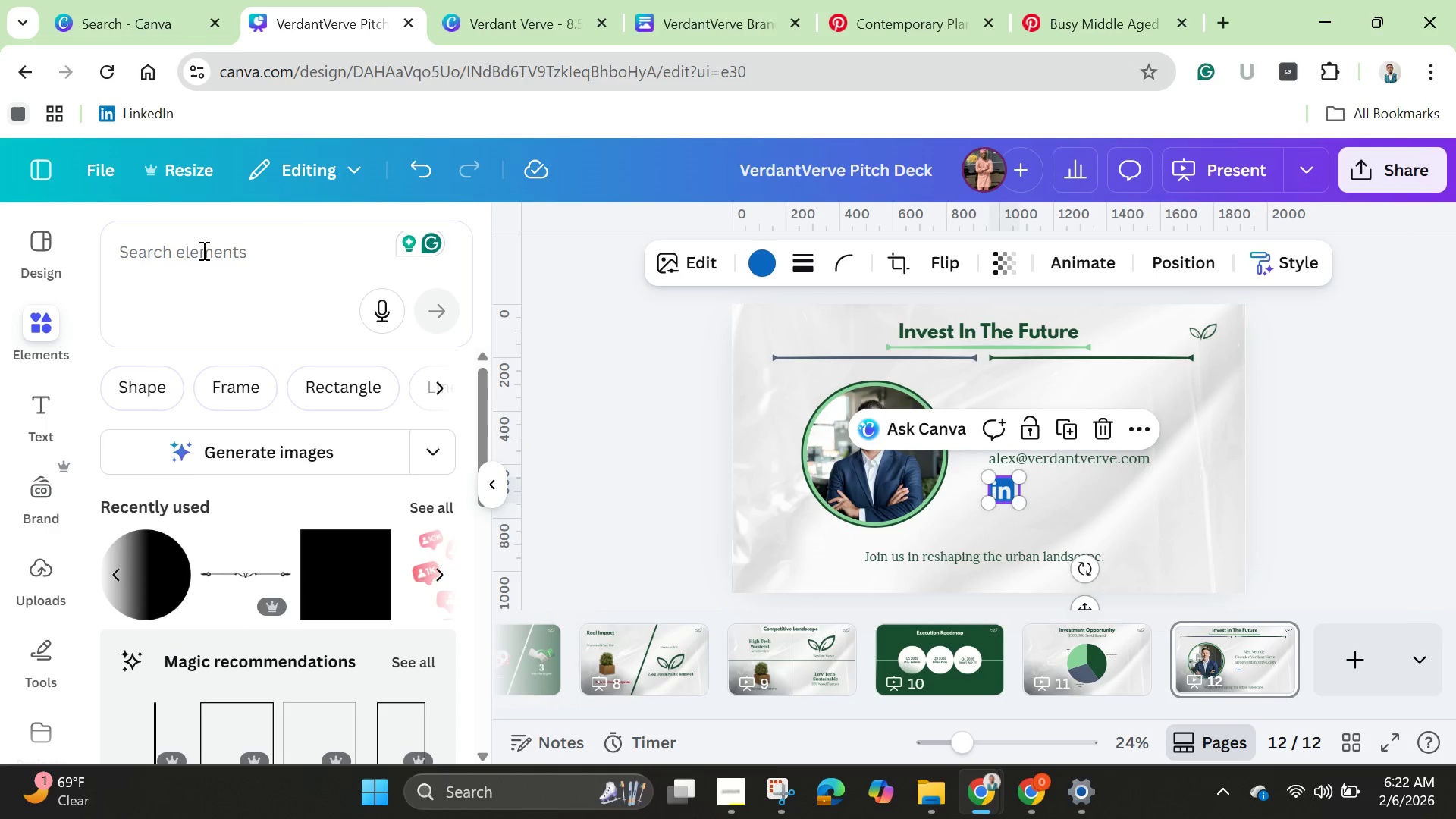 
left_click([202, 250])
 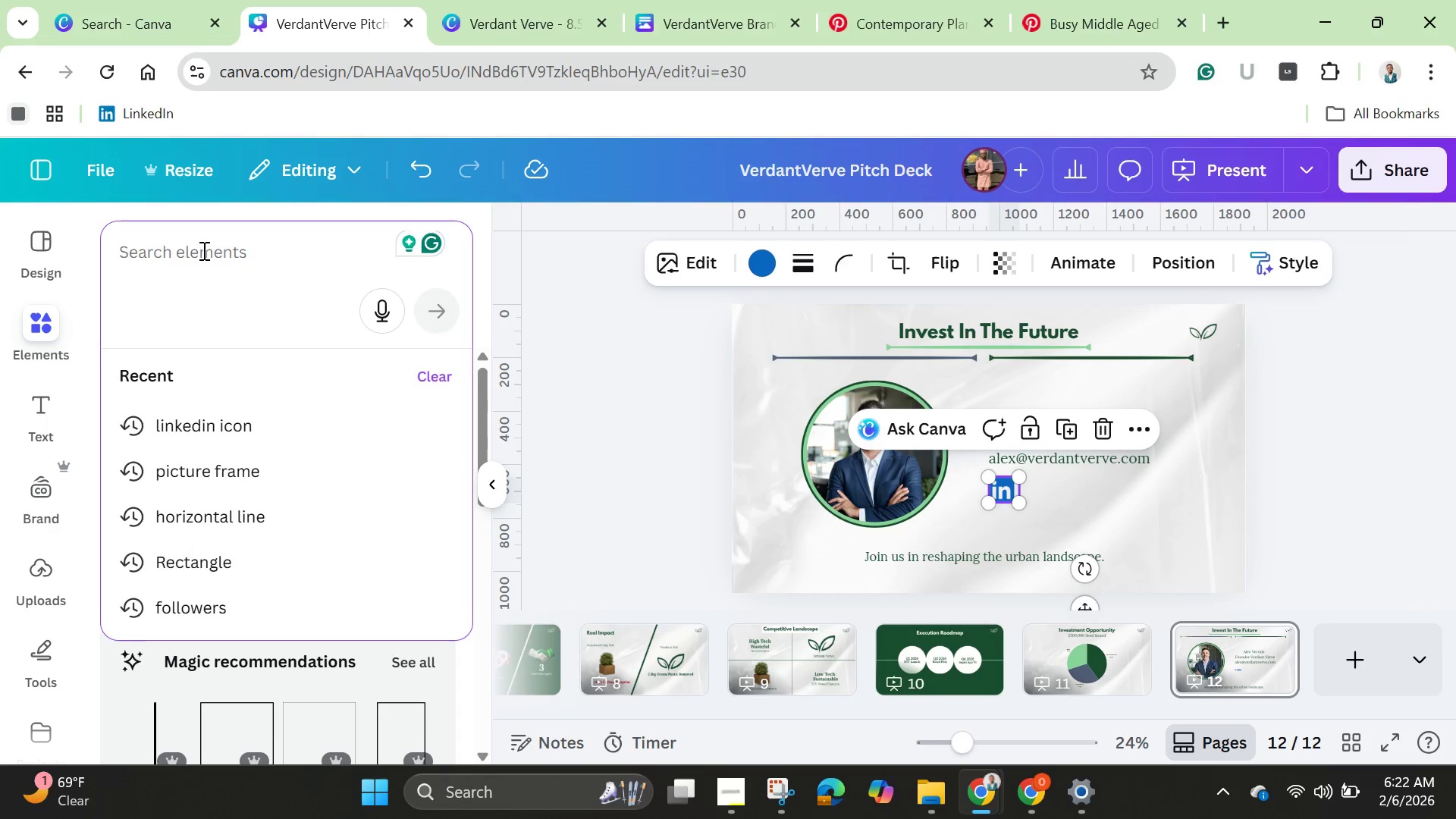 
type(ins)
 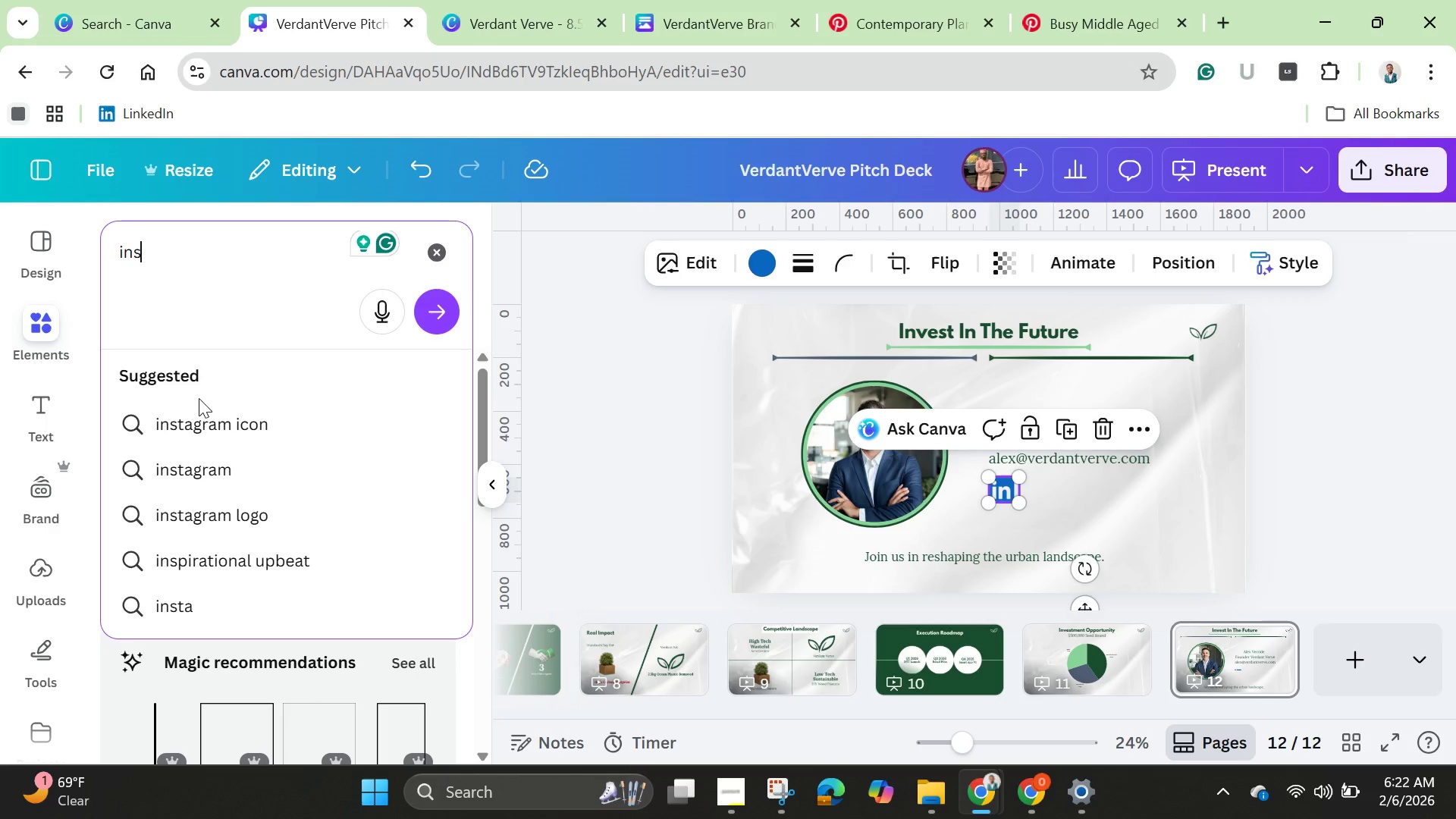 
left_click([214, 420])
 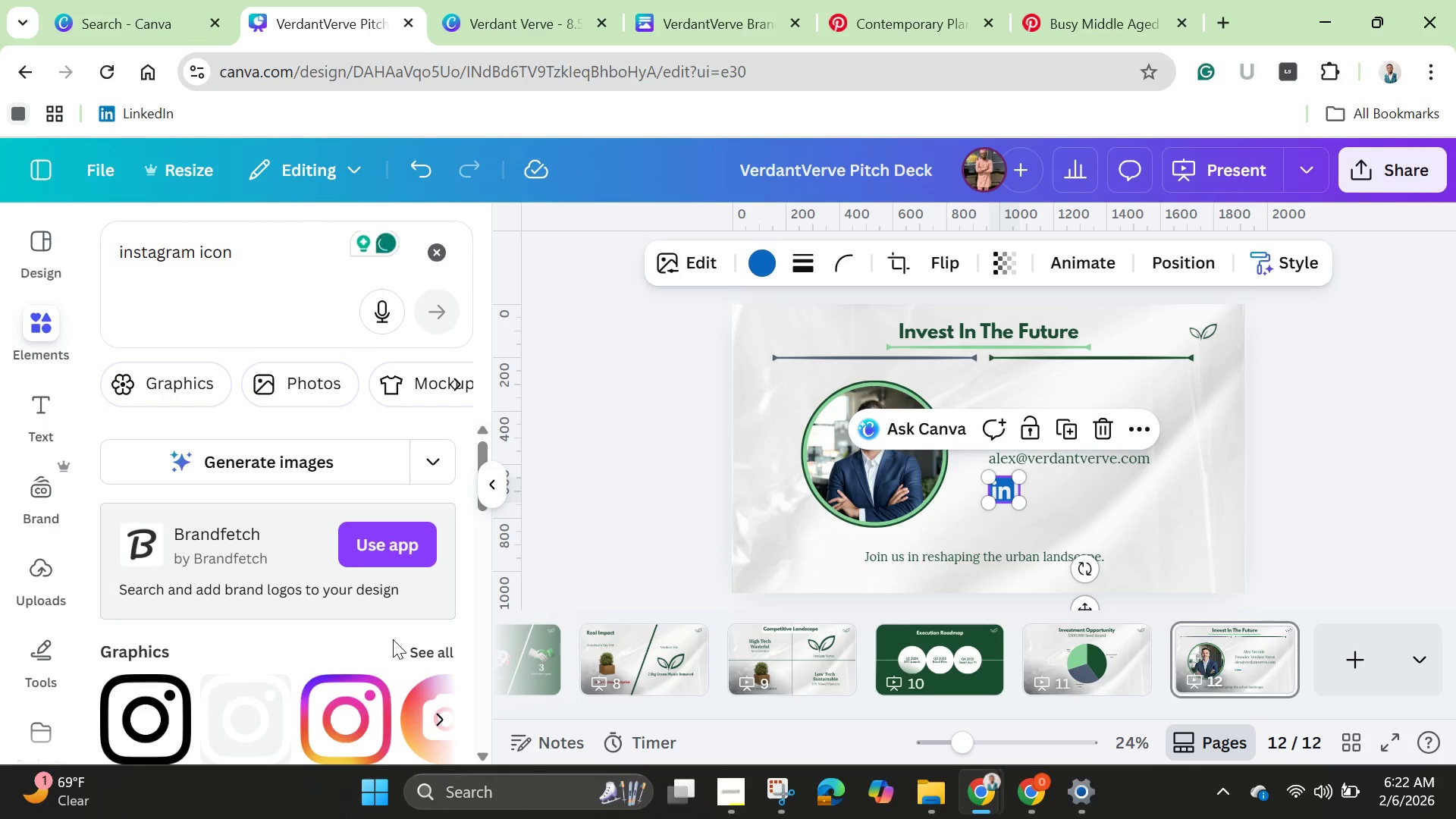 
left_click([351, 720])
 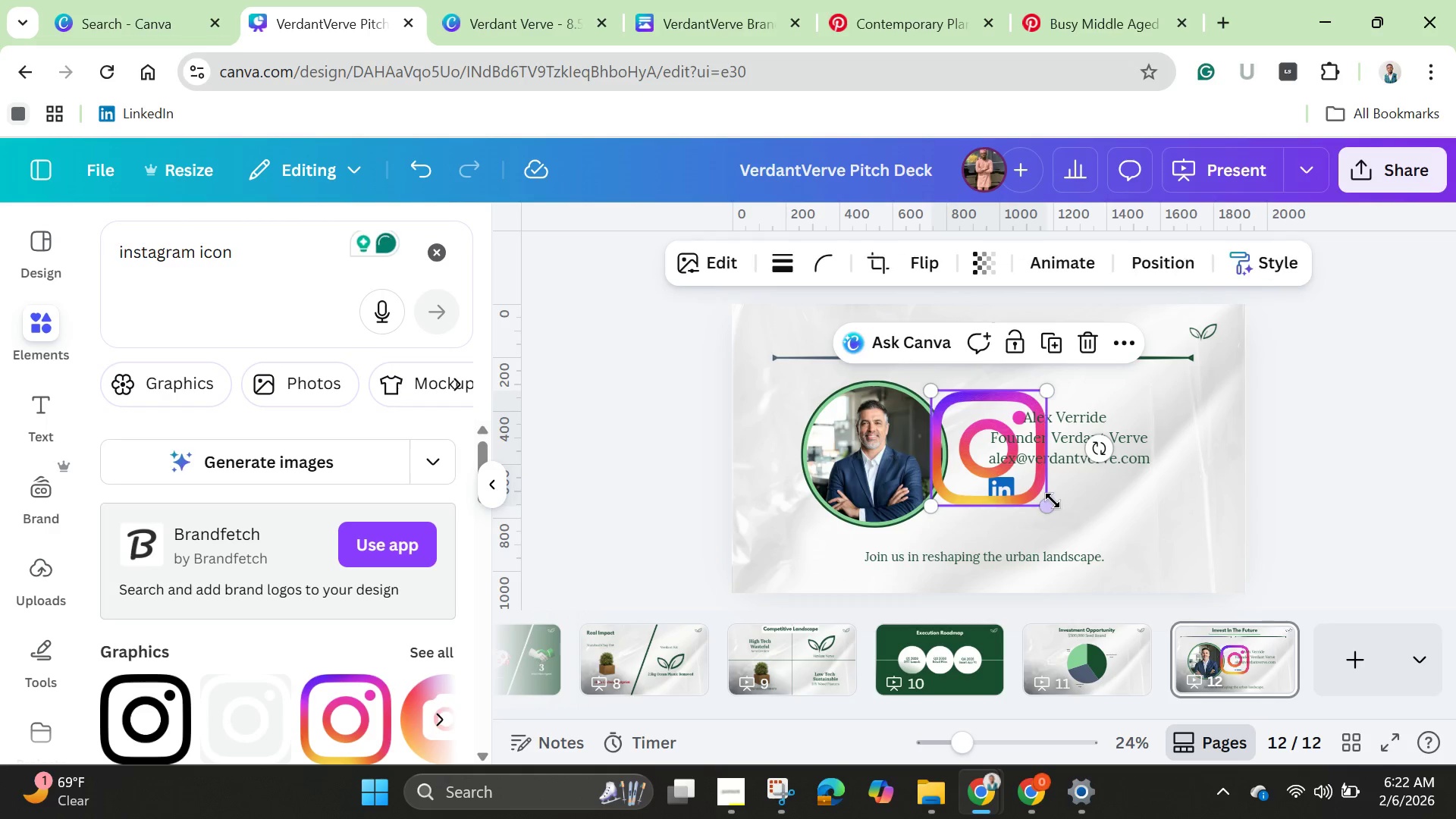 
left_click_drag(start_coordinate=[1047, 504], to_coordinate=[959, 433])
 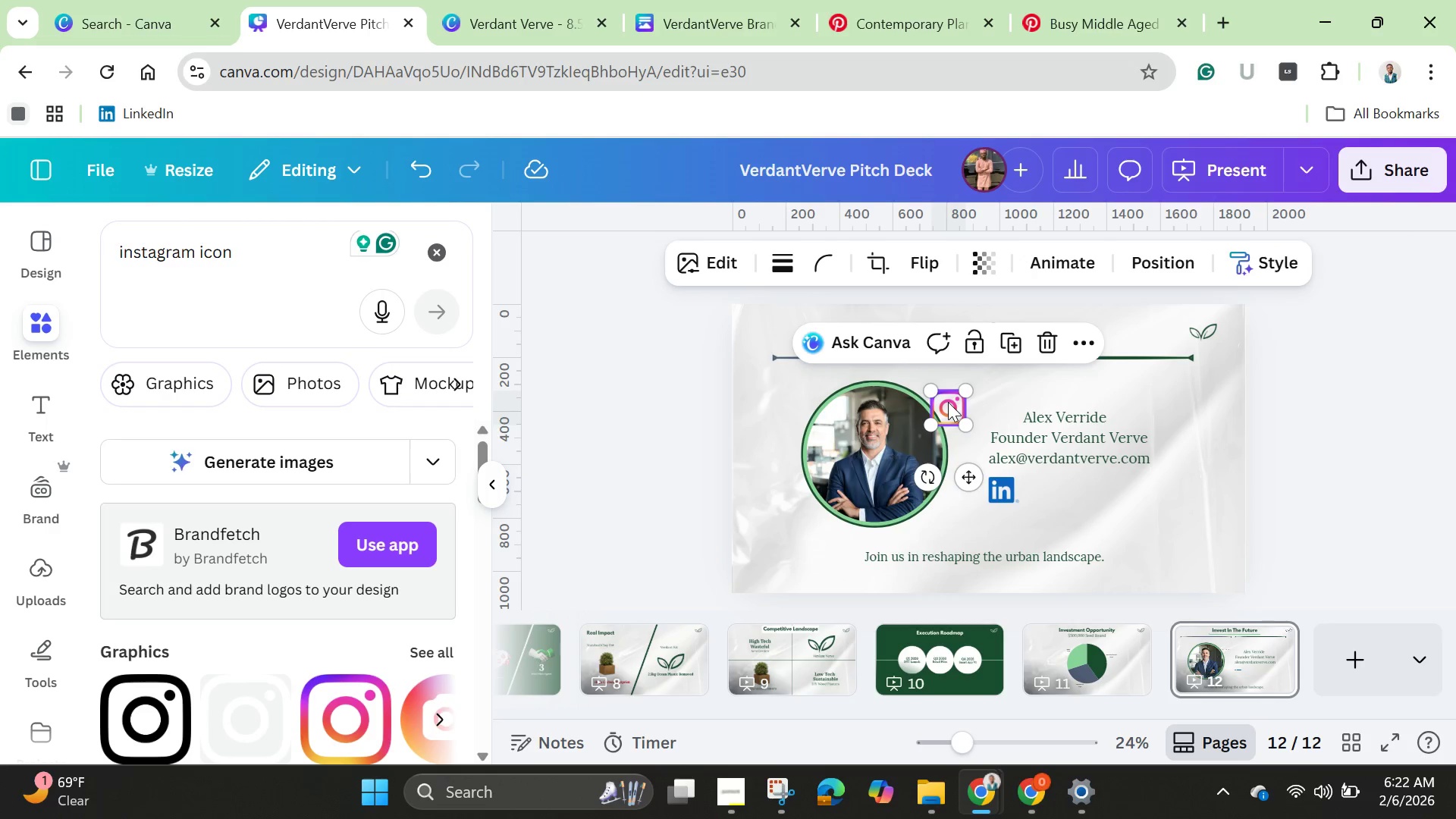 
left_click_drag(start_coordinate=[948, 402], to_coordinate=[1040, 482])
 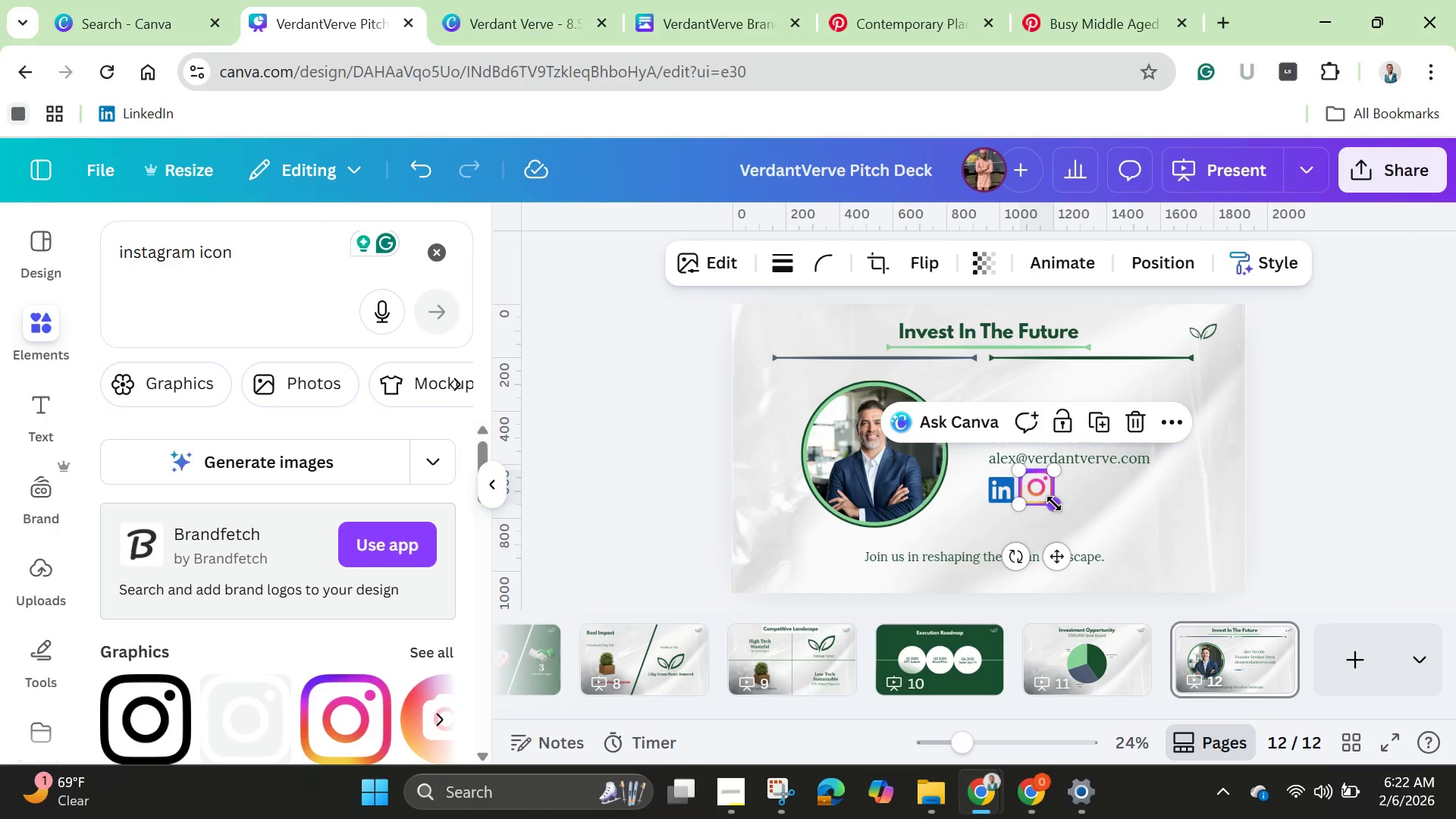 
left_click_drag(start_coordinate=[1056, 504], to_coordinate=[1044, 495])
 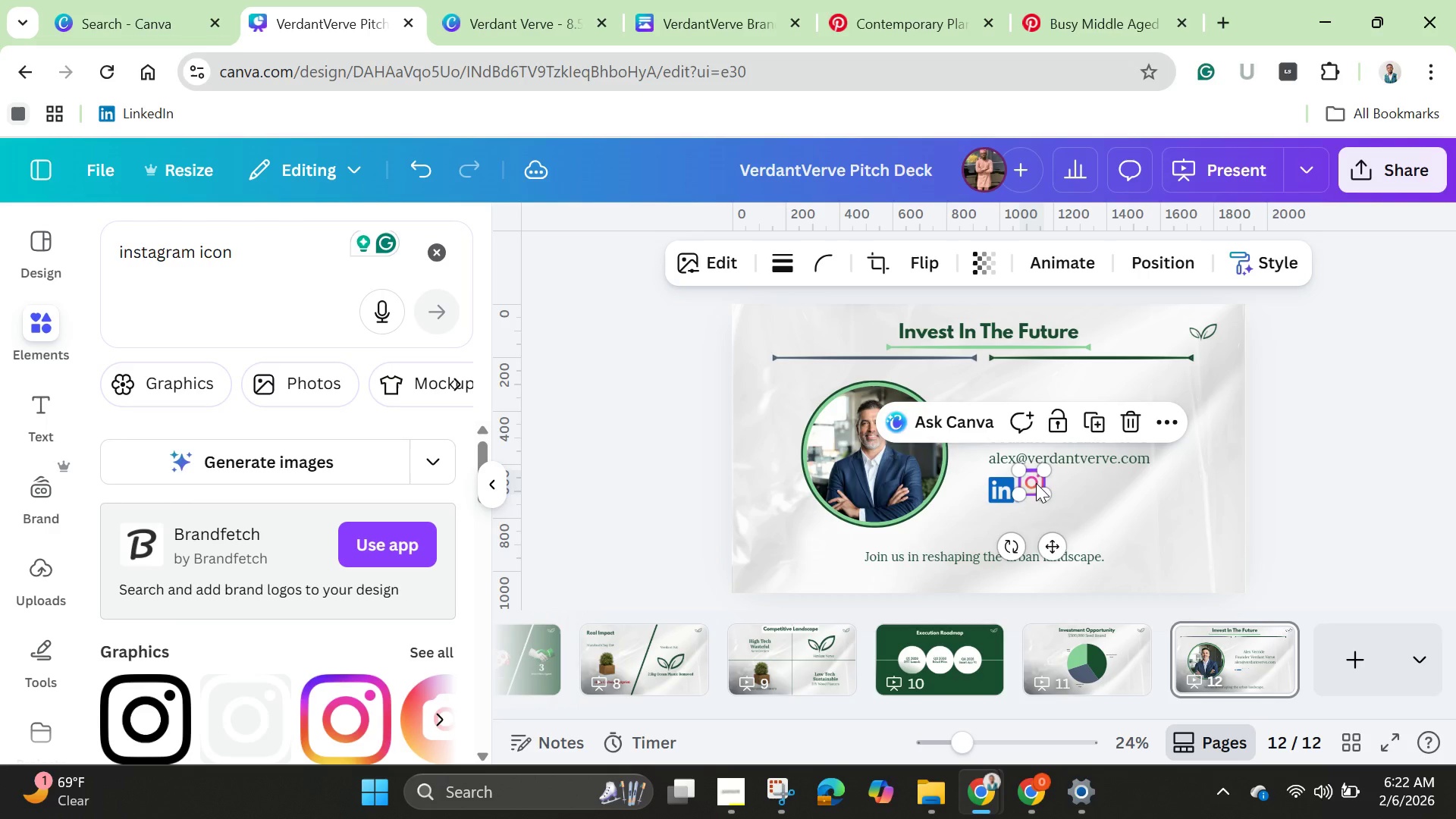 
left_click_drag(start_coordinate=[1034, 477], to_coordinate=[1036, 486])
 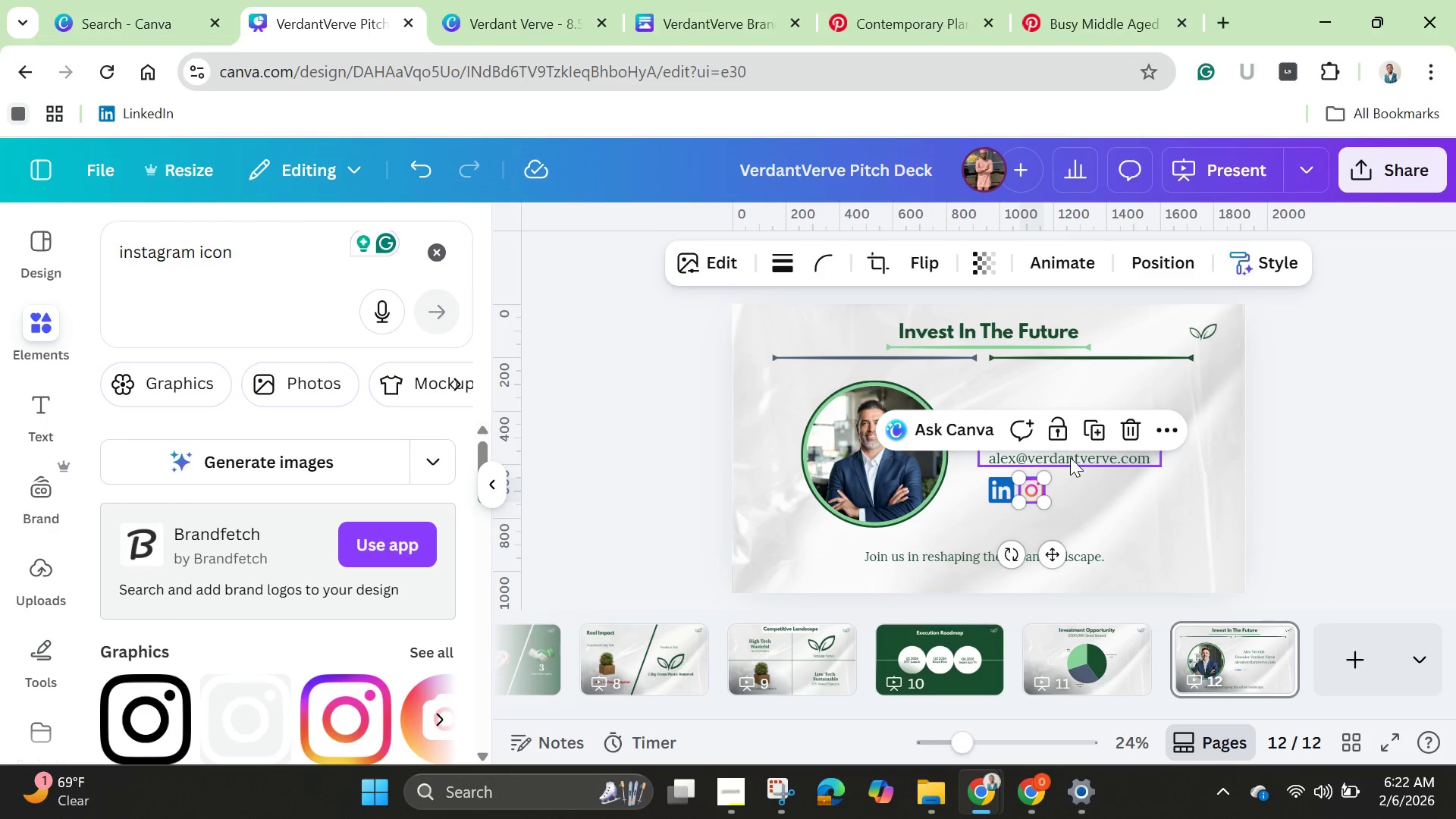 
left_click([1071, 457])
 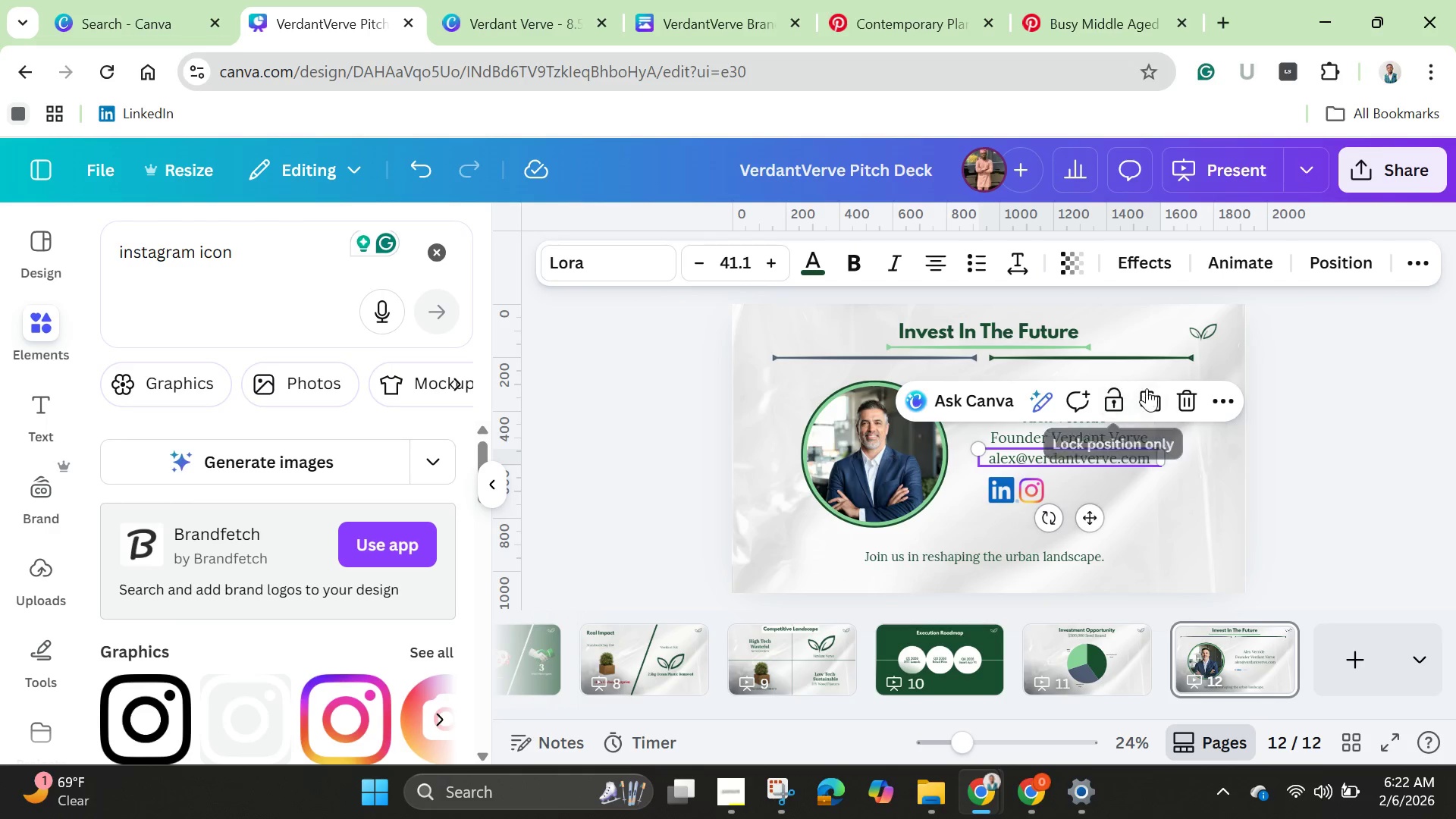 
left_click([1147, 388])
 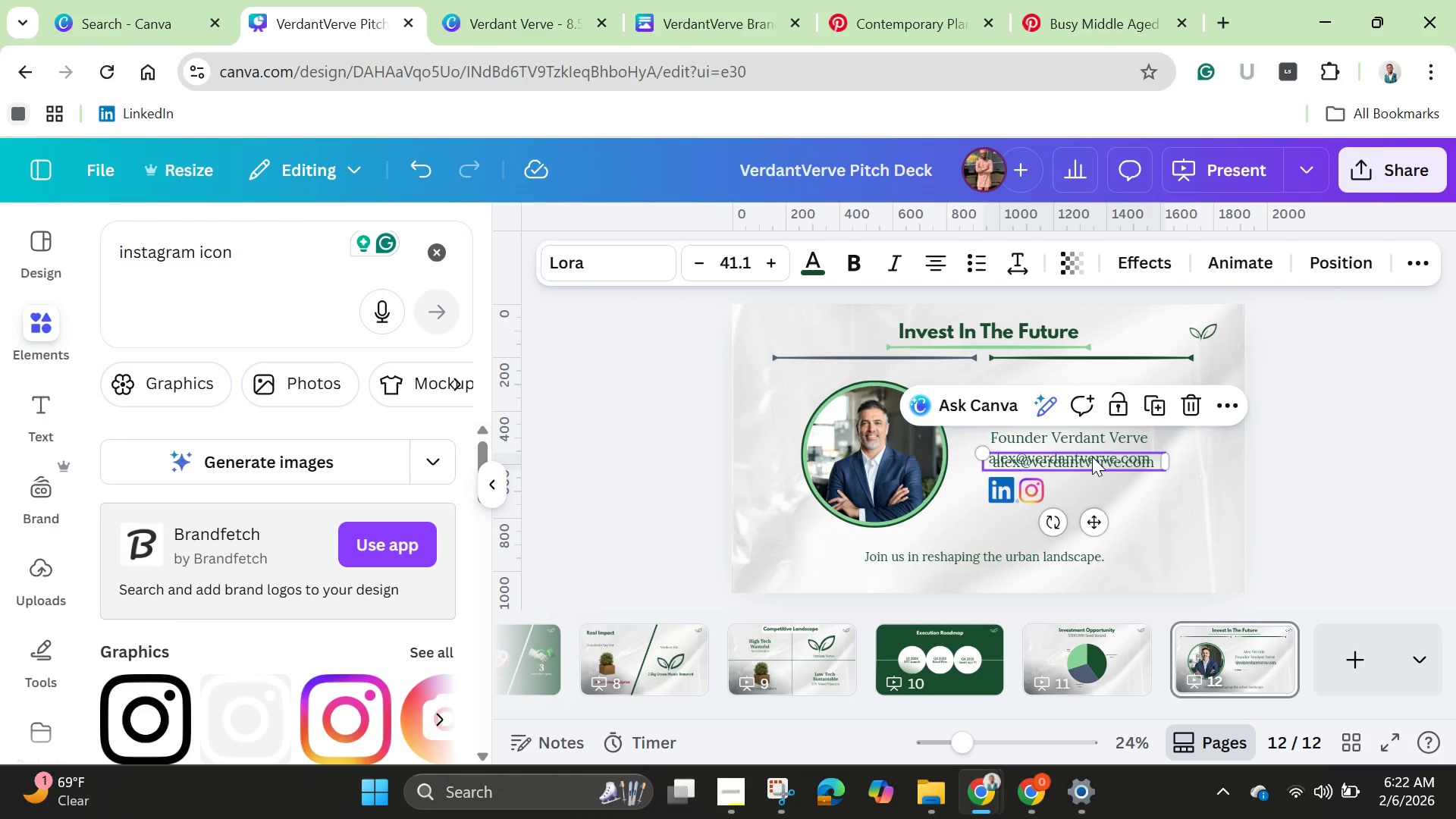 
left_click_drag(start_coordinate=[1092, 457], to_coordinate=[1154, 480])
 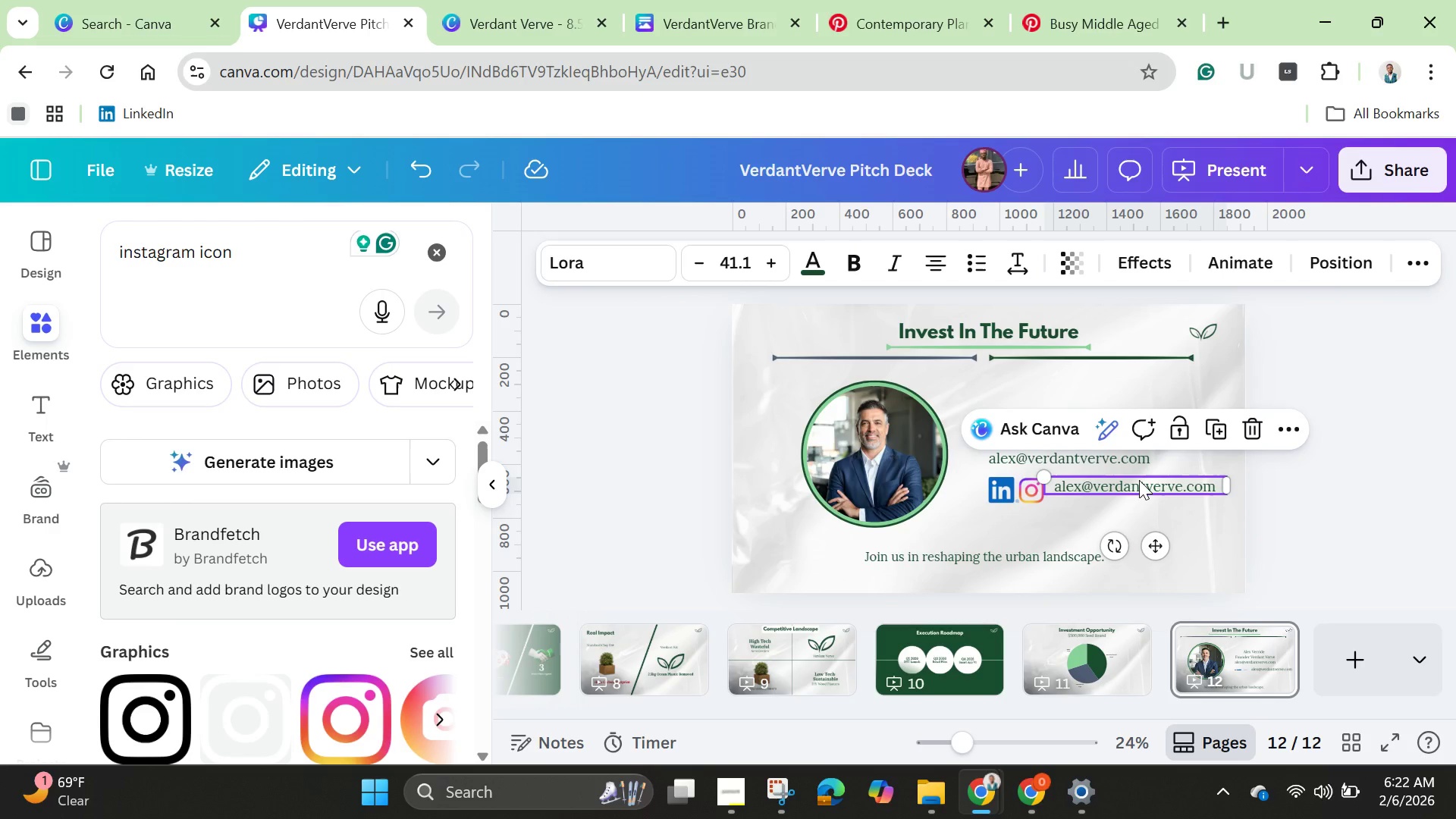 
left_click([1139, 480])
 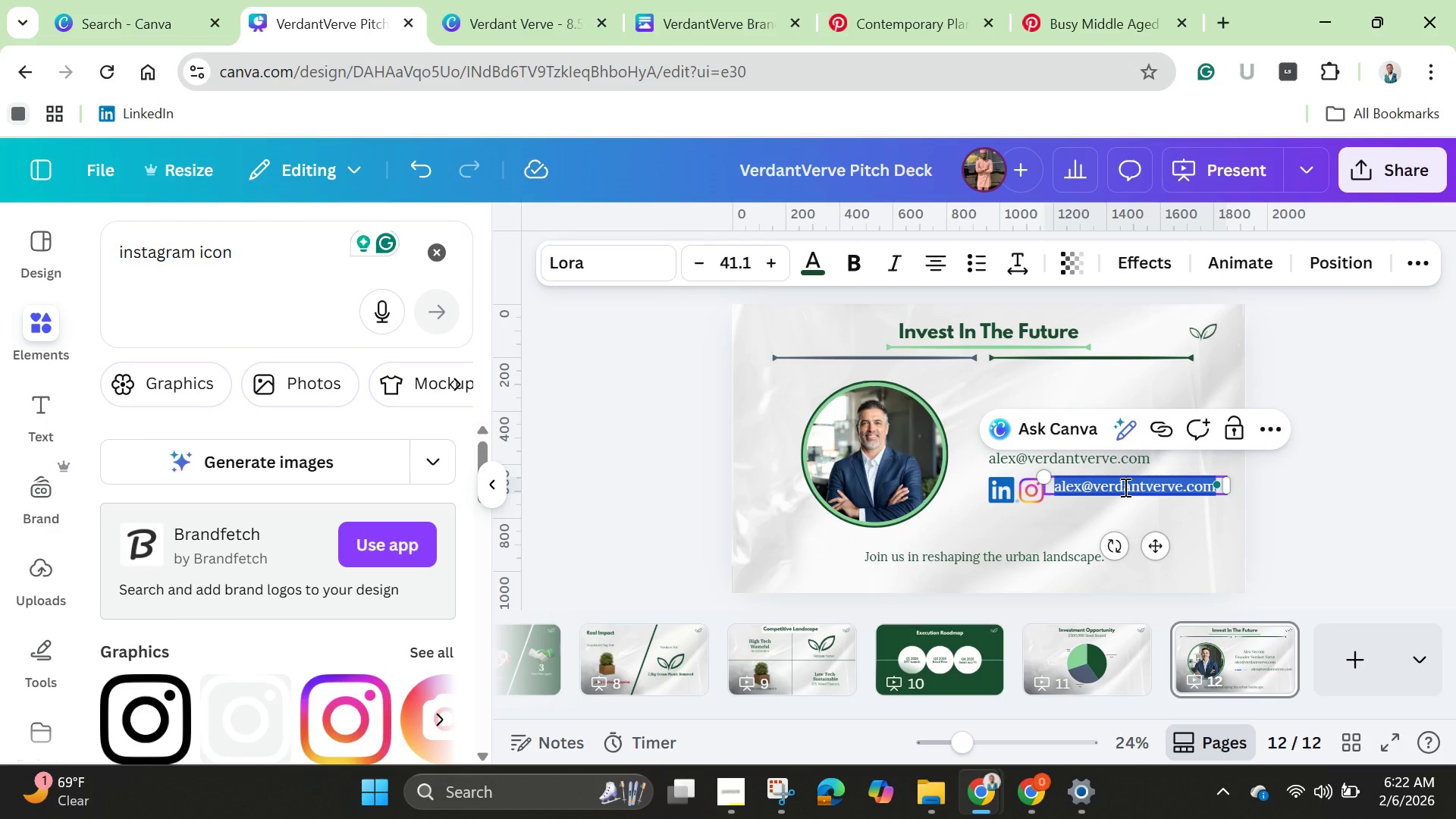 
key(Backspace)
 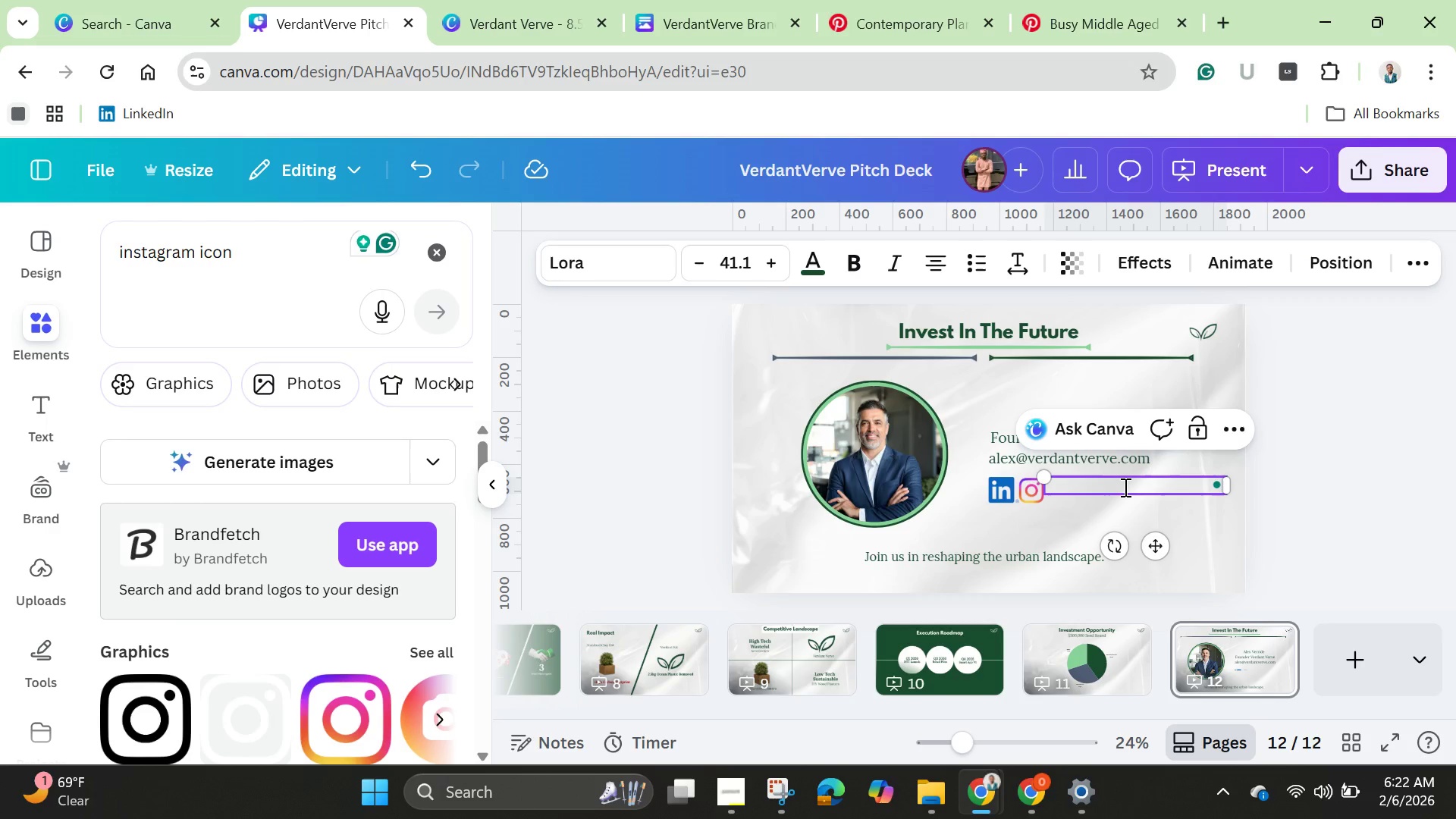 
key(Control+ControlLeft)
 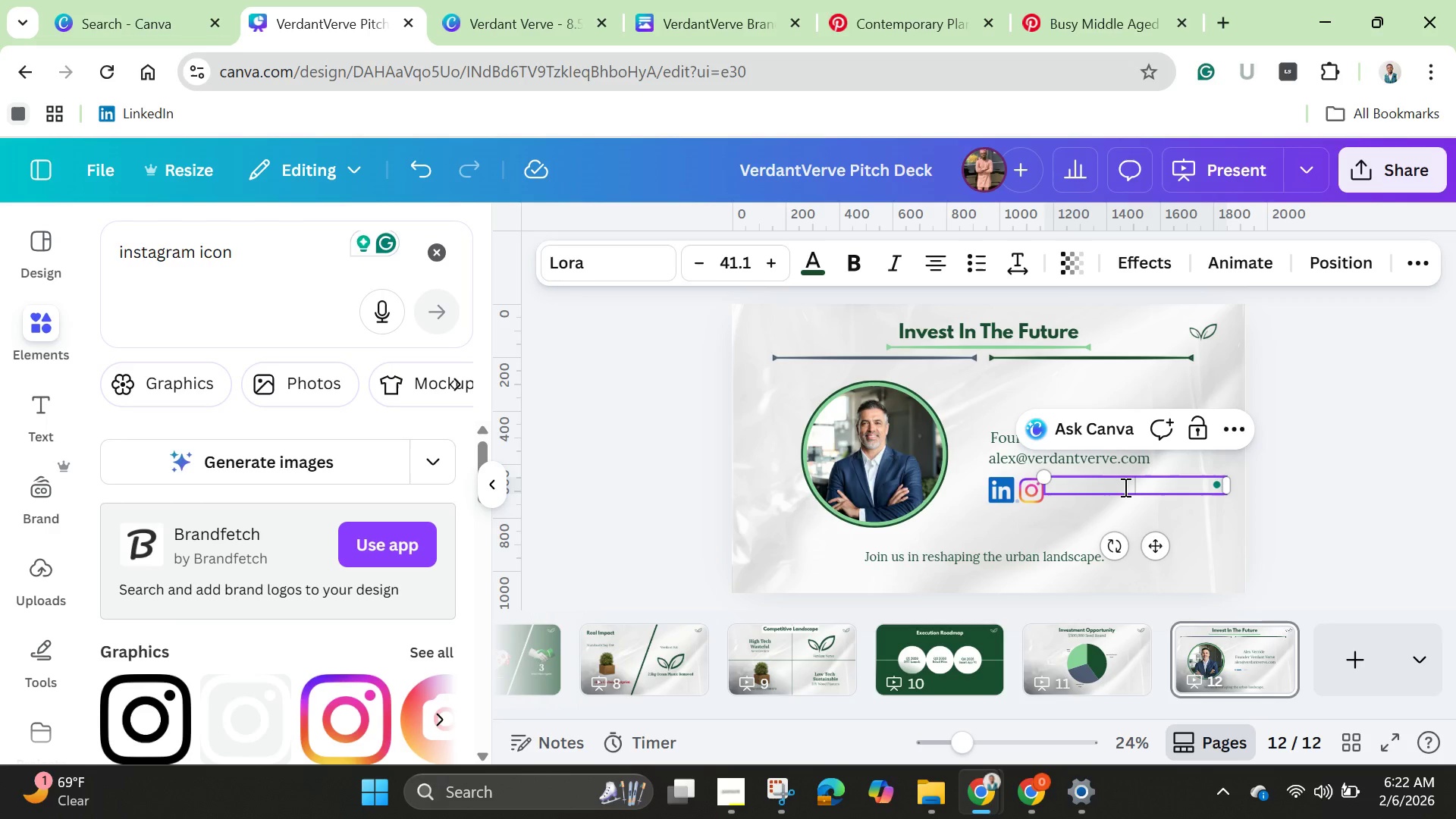 
type(@verdan)
 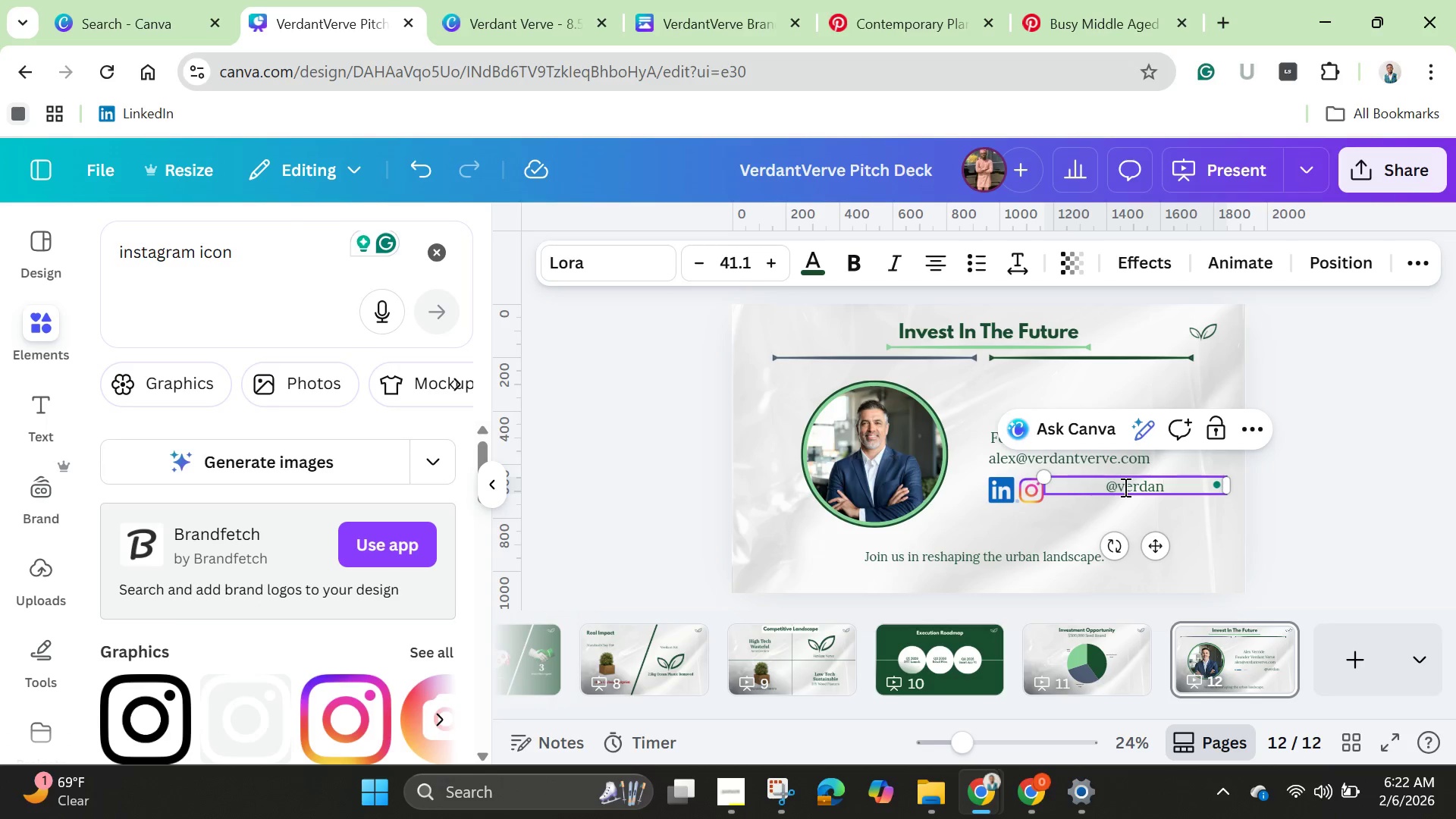 
type(tvers)
key(Backspace)
type(ve)
 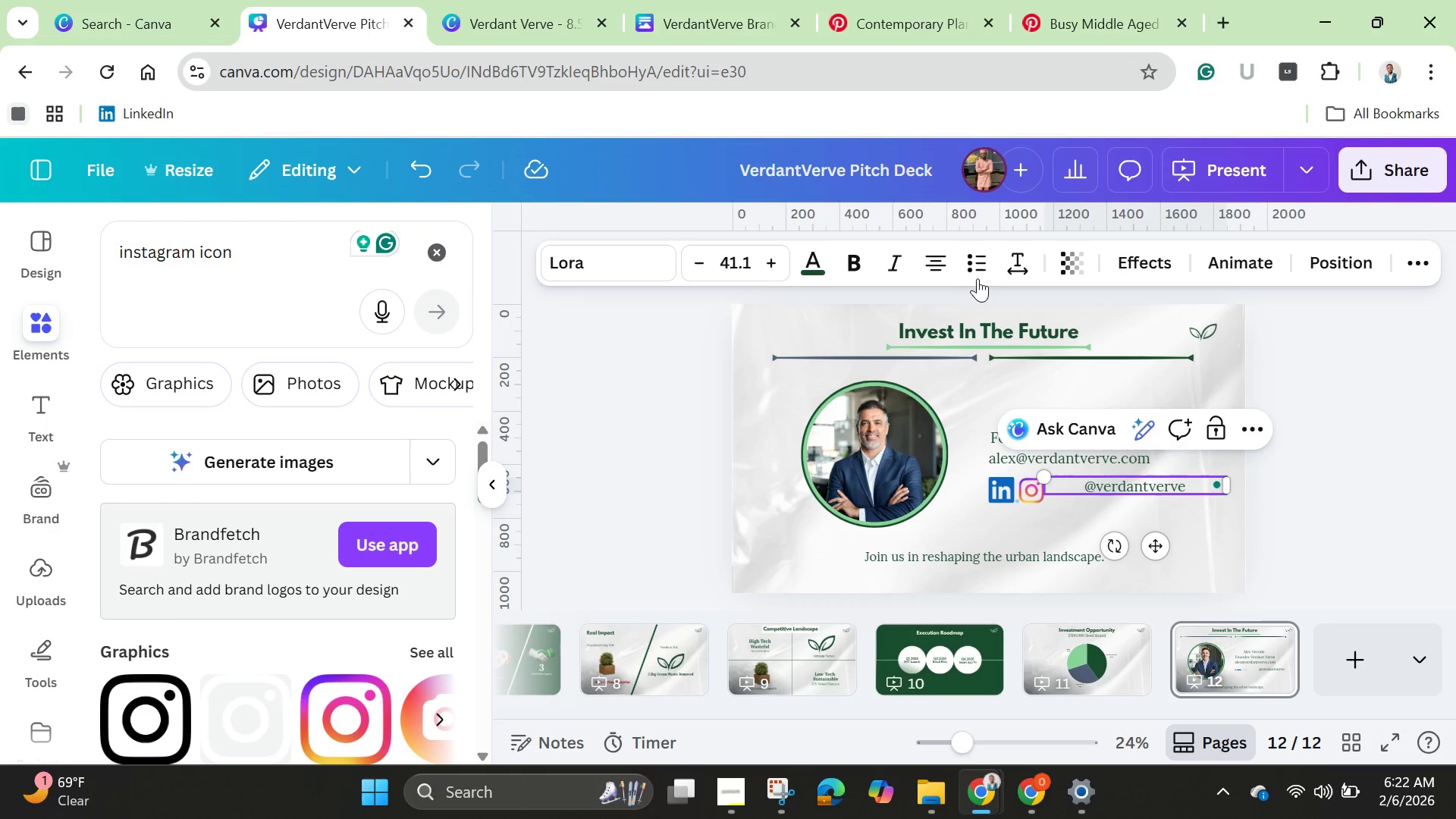 
left_click([949, 259])
 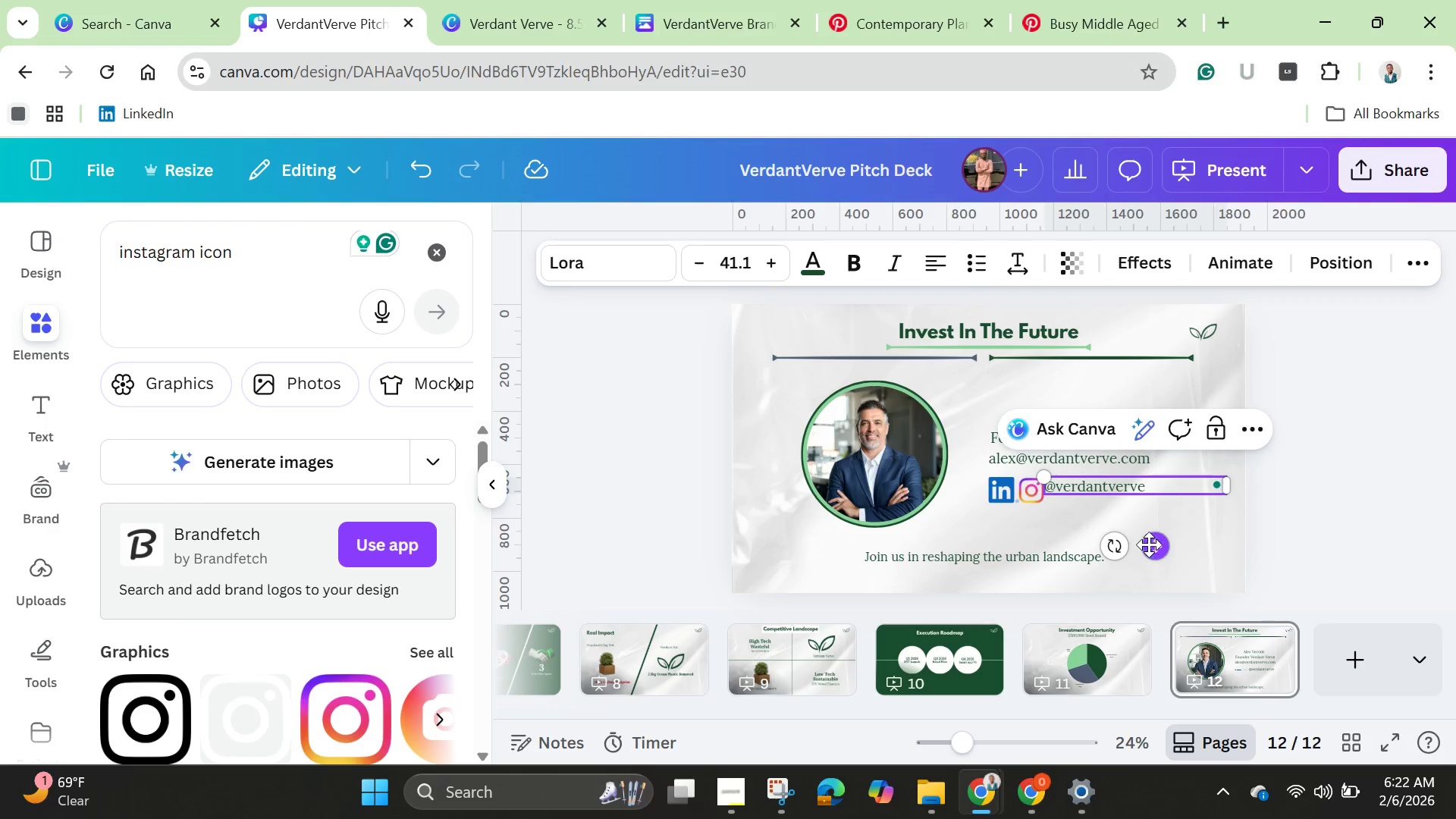 
left_click_drag(start_coordinate=[1153, 544], to_coordinate=[1159, 548])
 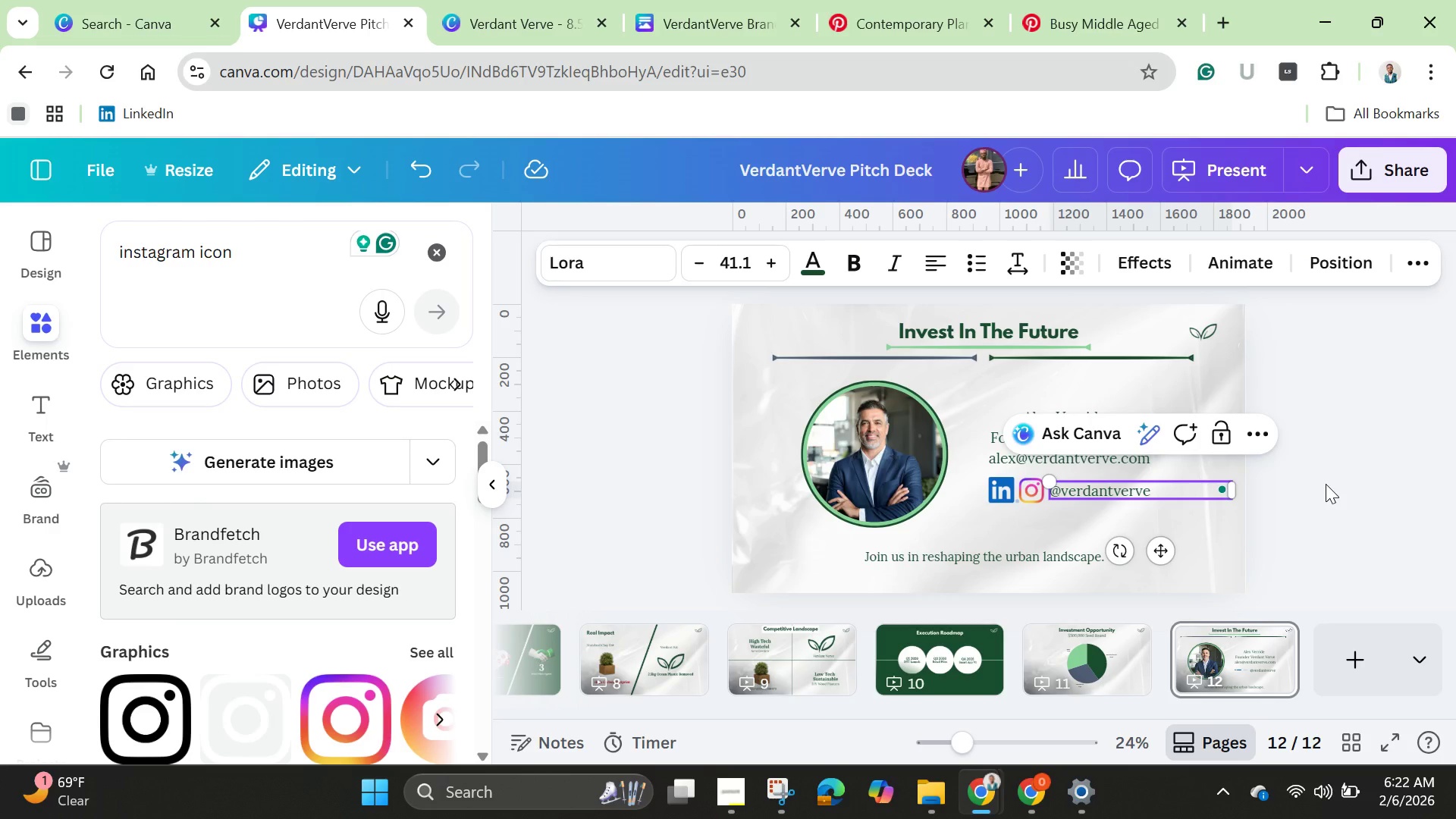 
left_click([1326, 484])
 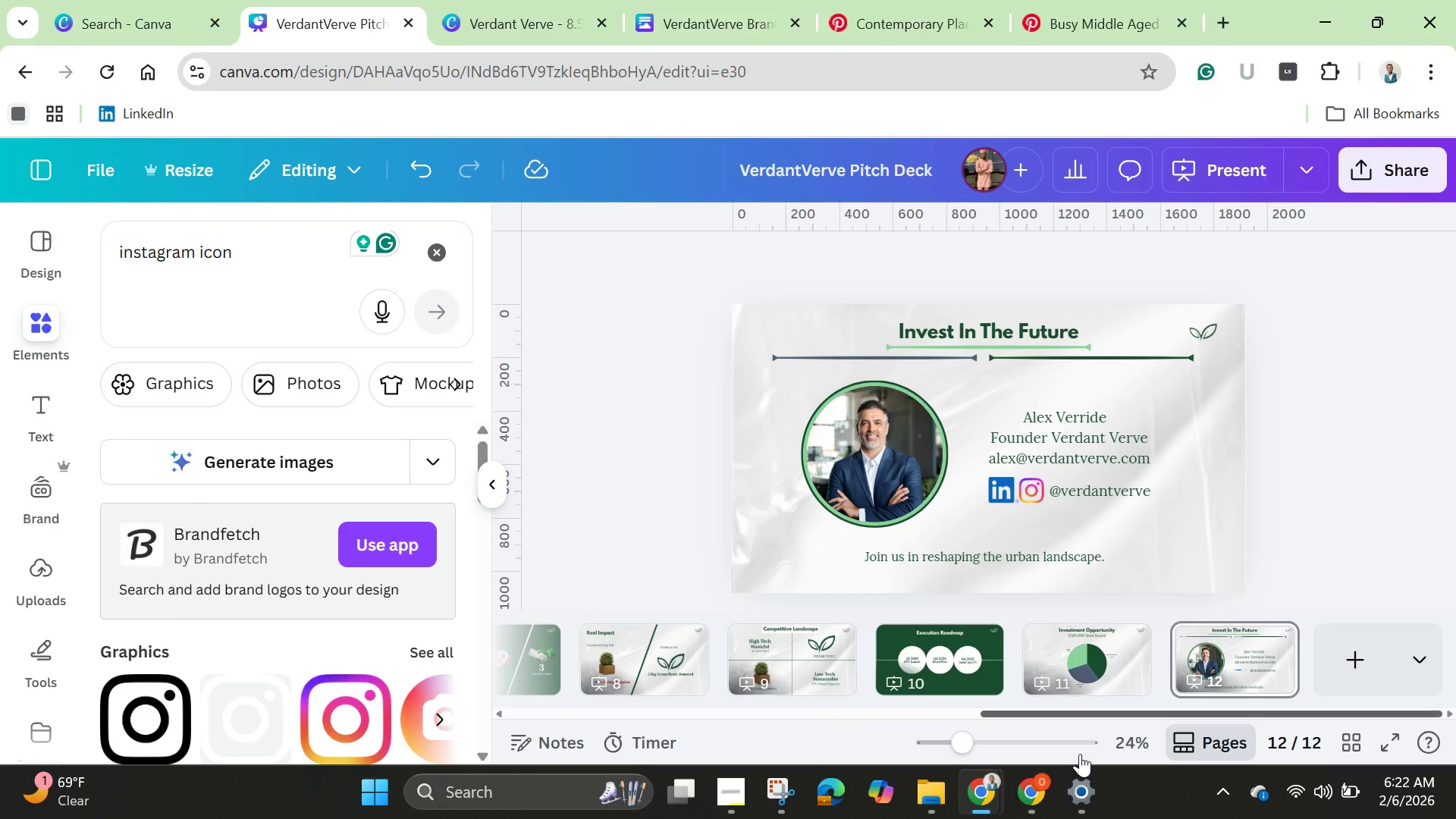 
left_click_drag(start_coordinate=[971, 738], to_coordinate=[1002, 742])
 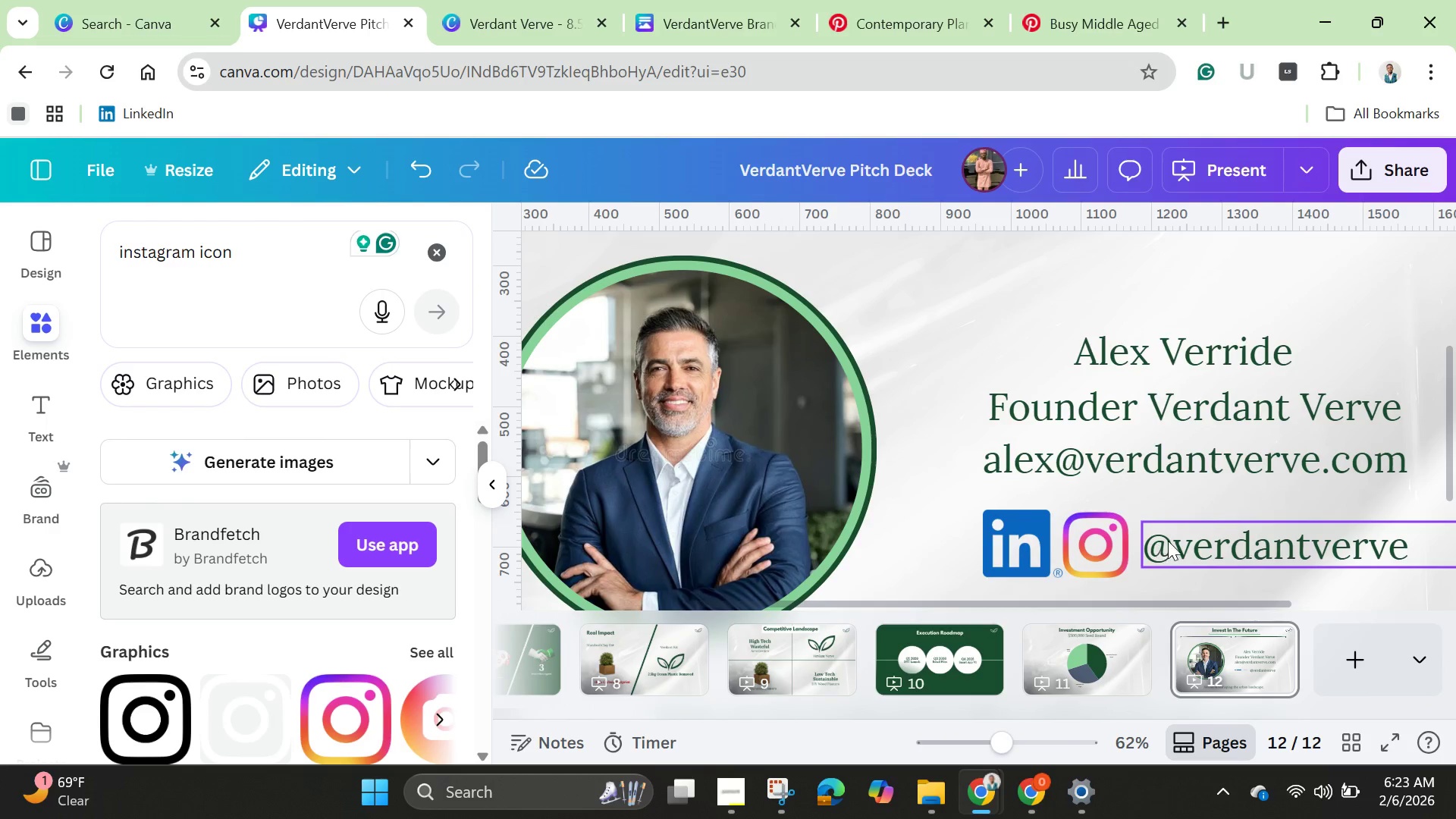 
left_click_drag(start_coordinate=[1197, 542], to_coordinate=[1199, 538])
 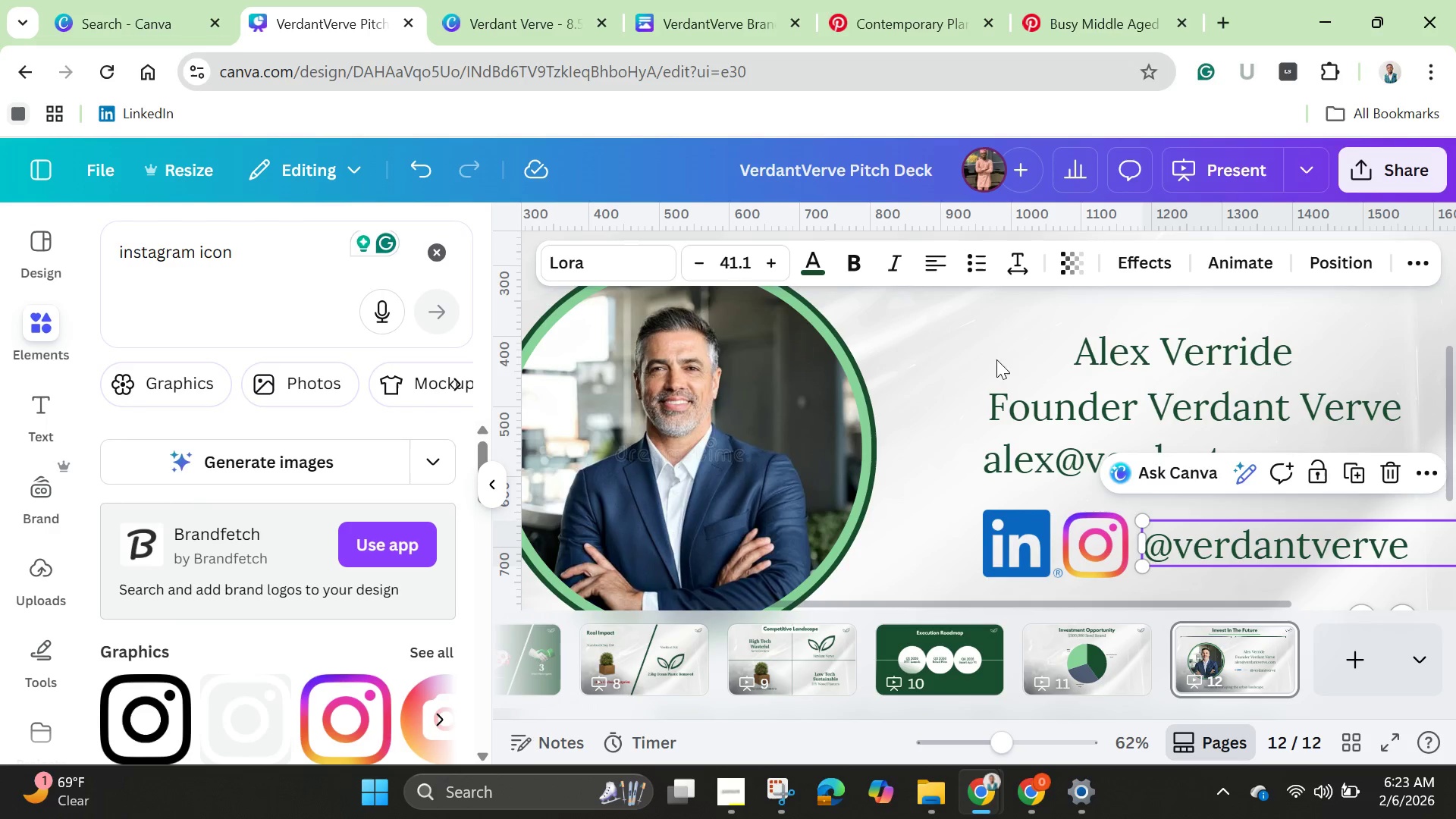 
left_click_drag(start_coordinate=[958, 339], to_coordinate=[1200, 548])
 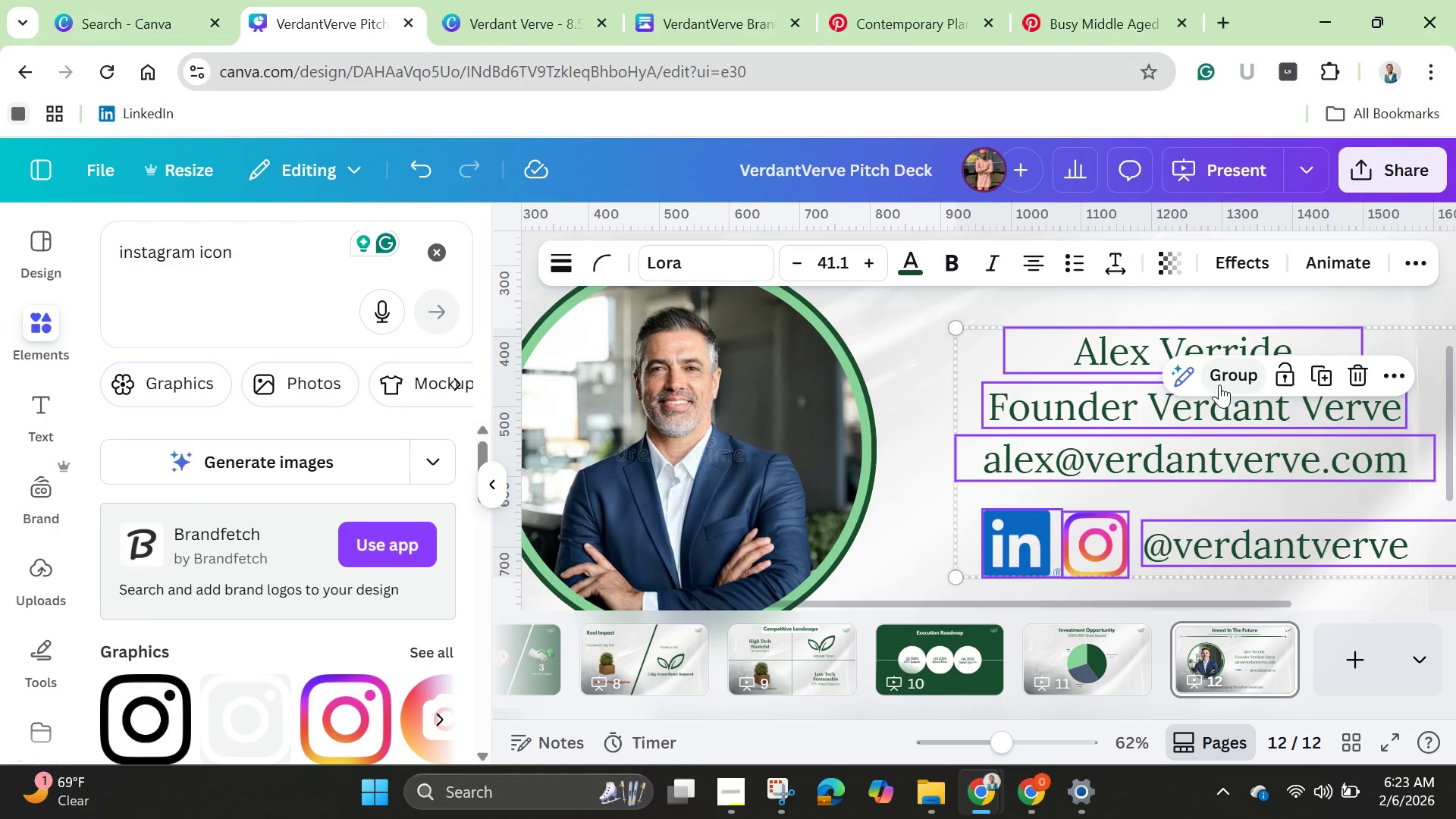 
left_click([1222, 380])
 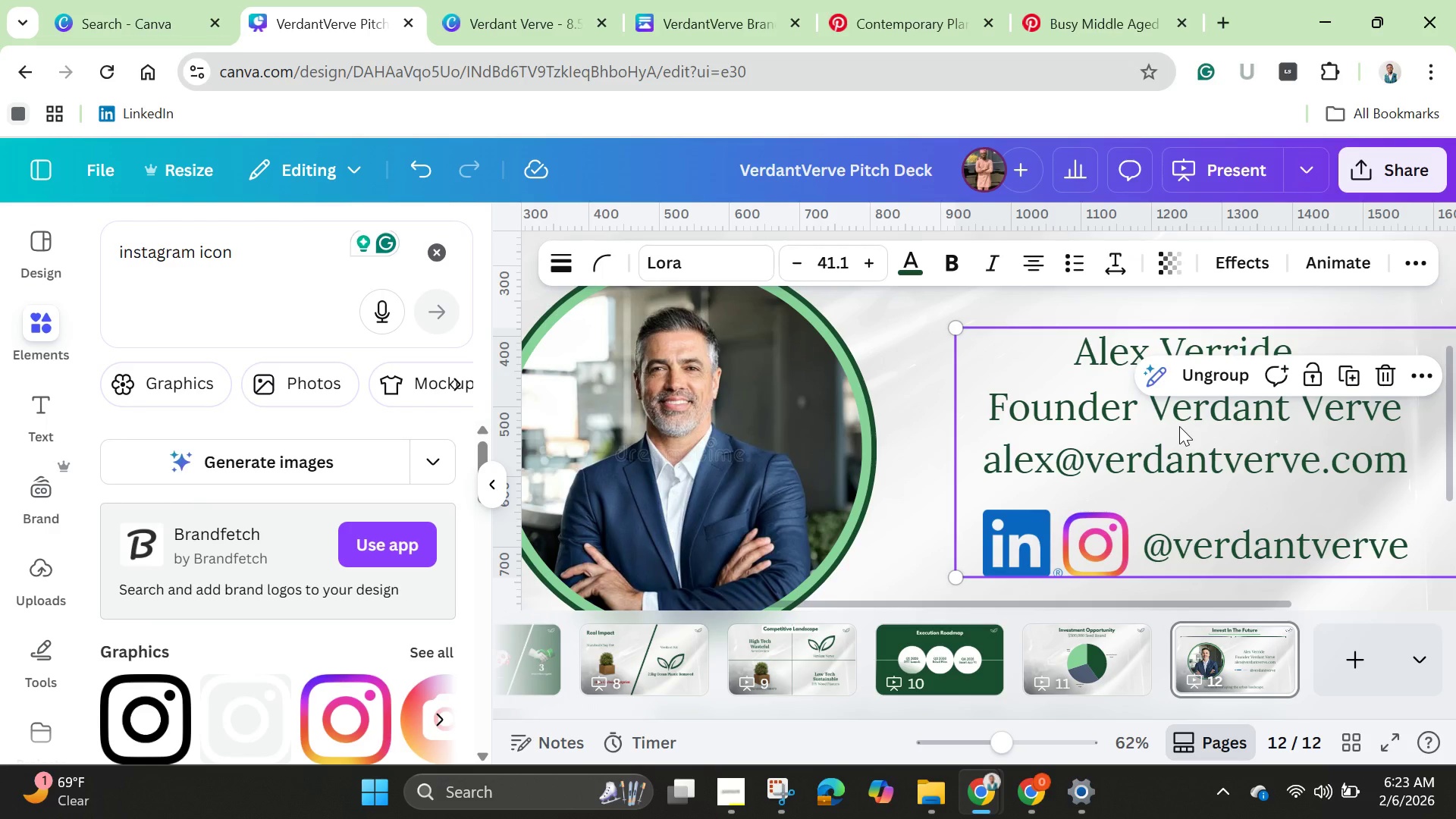 
left_click_drag(start_coordinate=[1179, 426], to_coordinate=[1177, 410])
 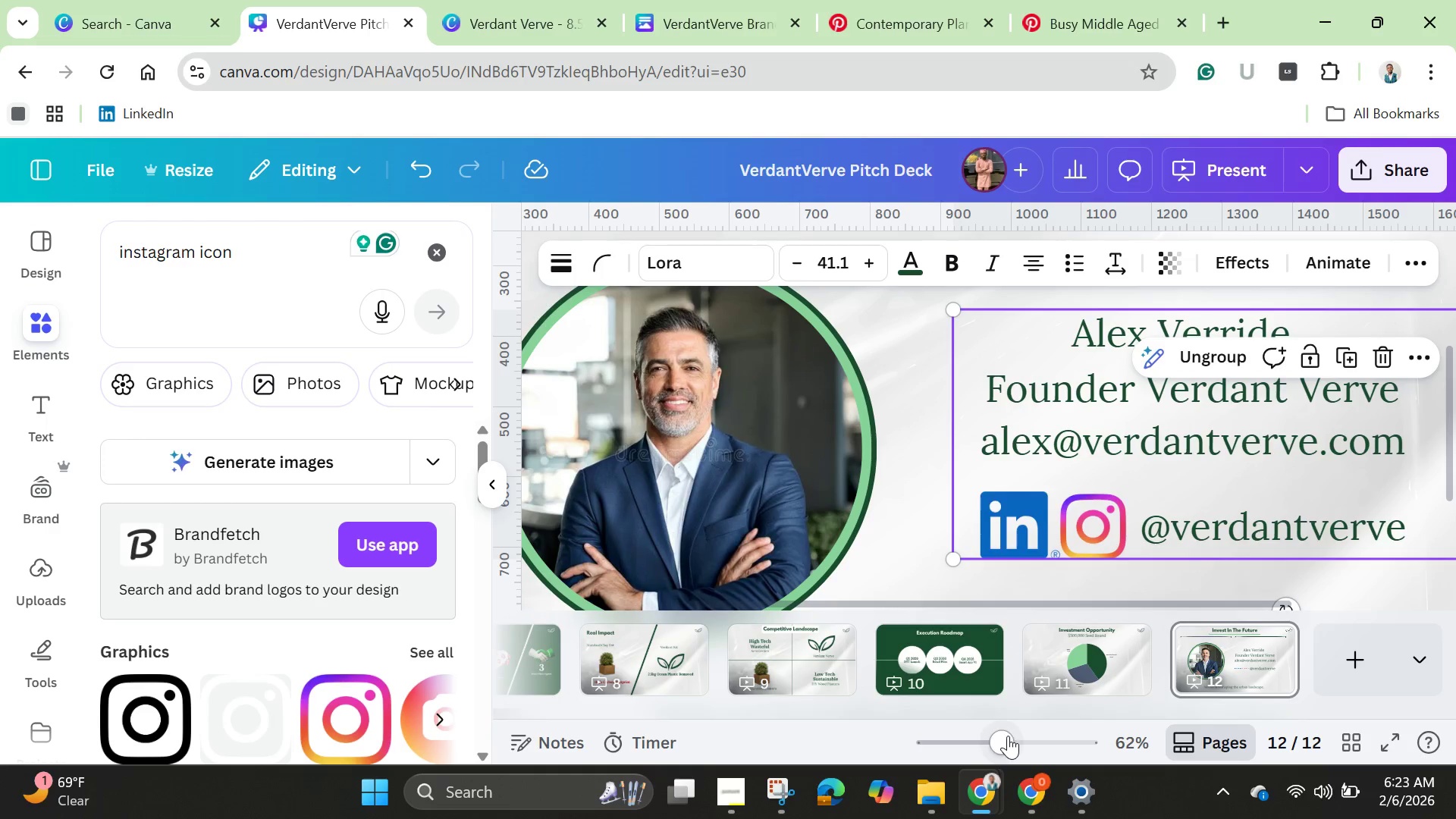 
left_click_drag(start_coordinate=[1006, 738], to_coordinate=[976, 744])
 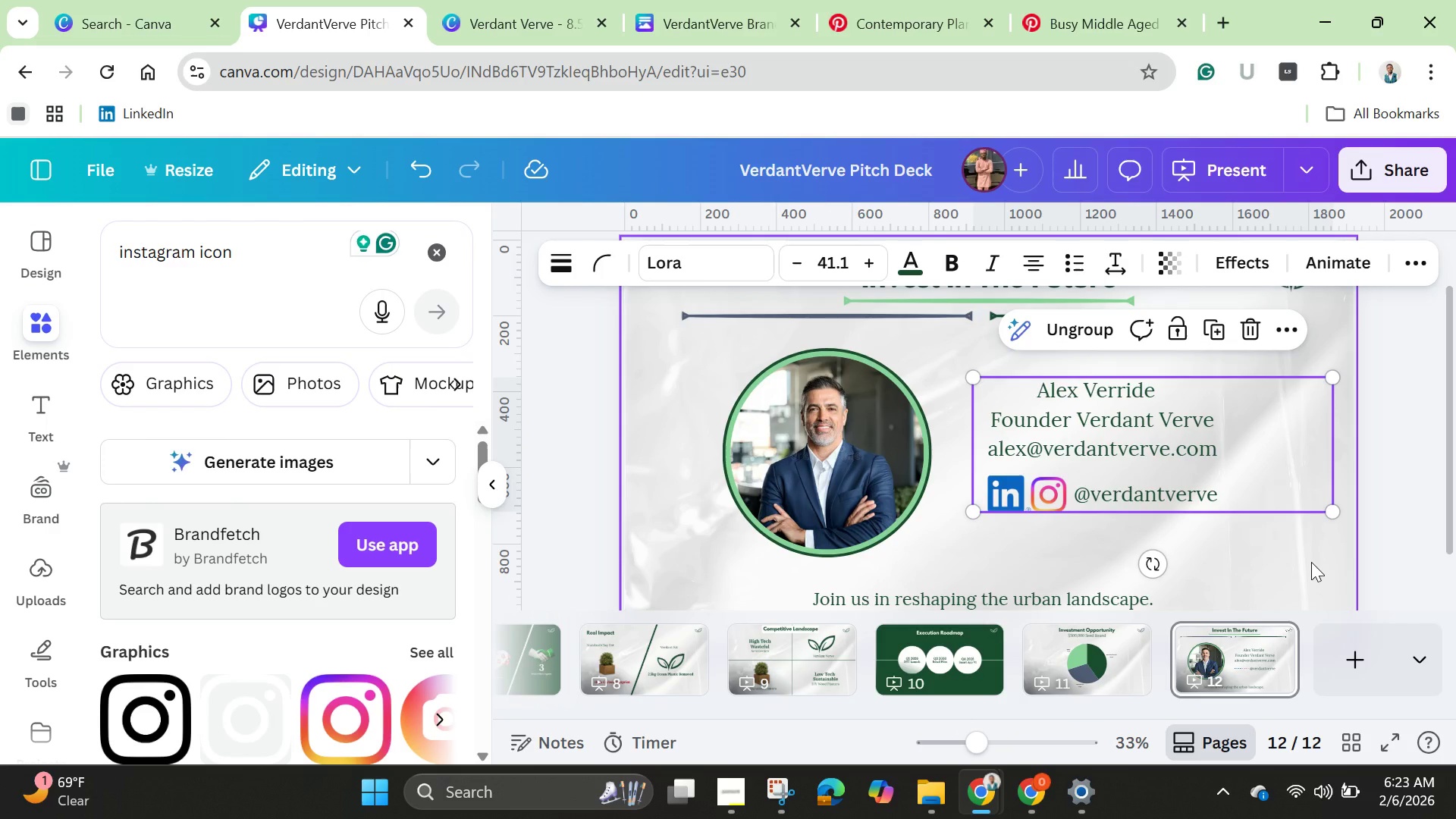 
left_click([1311, 562])
 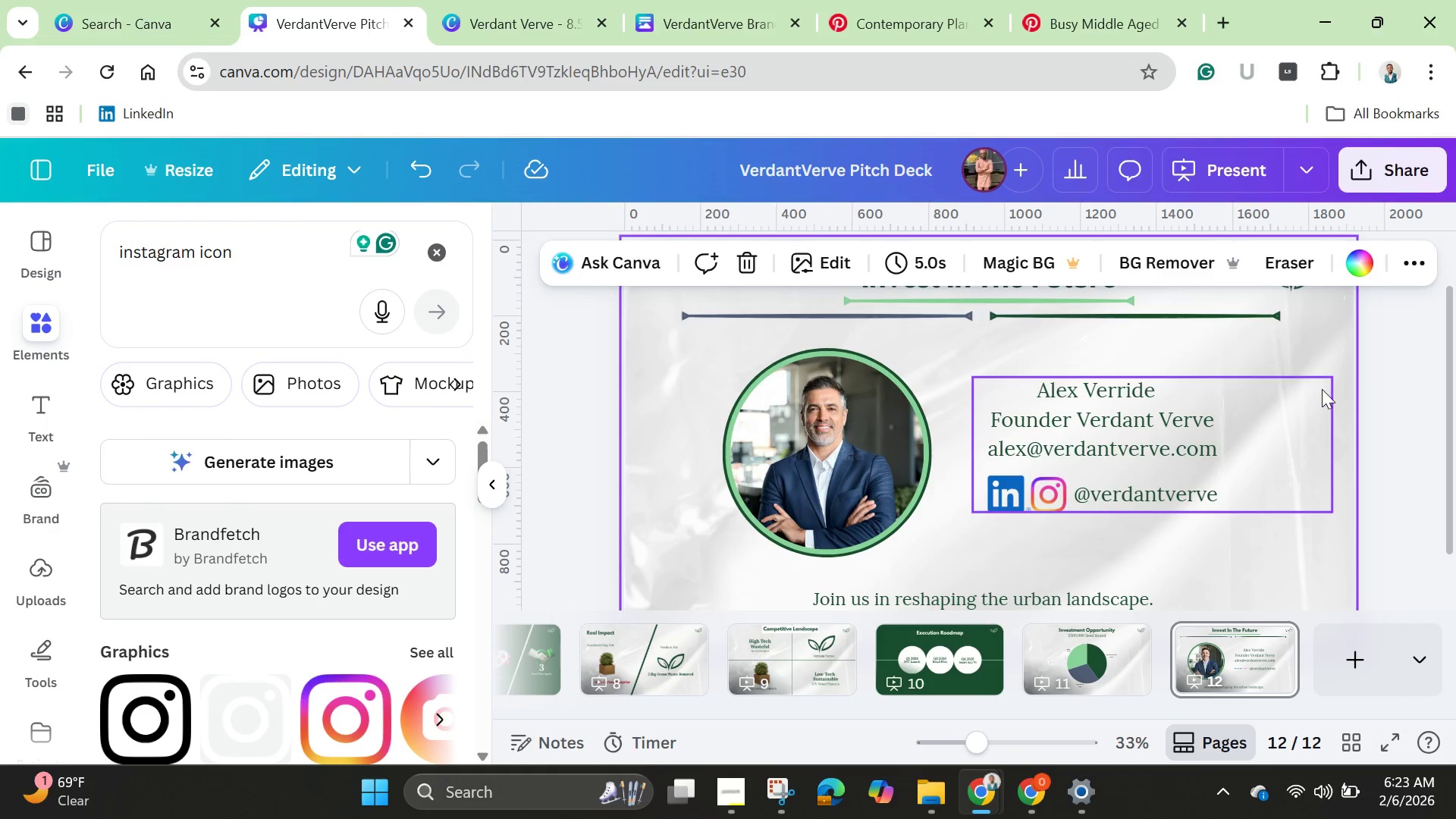 
left_click([1401, 378])
 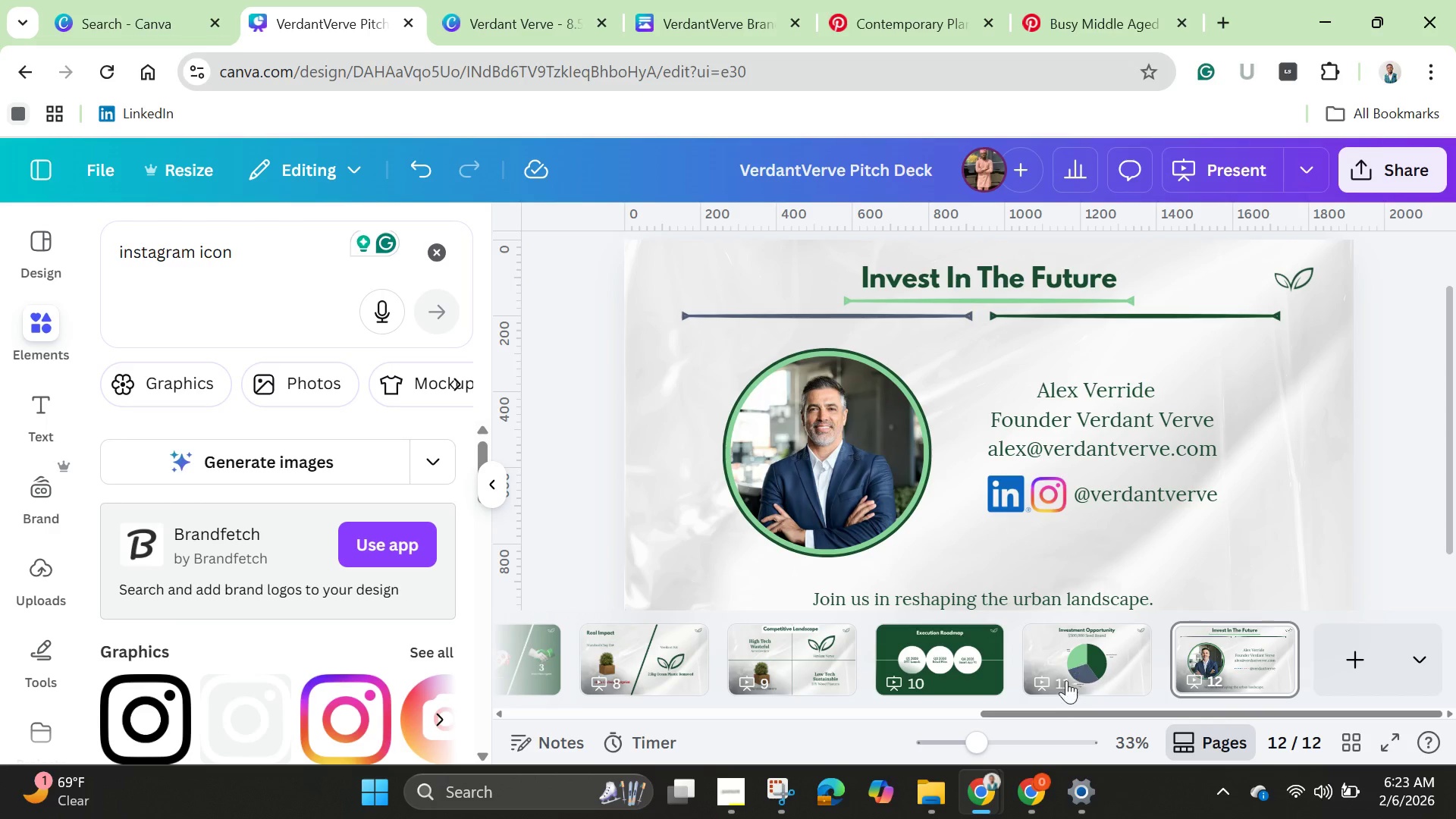 
left_click_drag(start_coordinate=[977, 745], to_coordinate=[959, 742])
 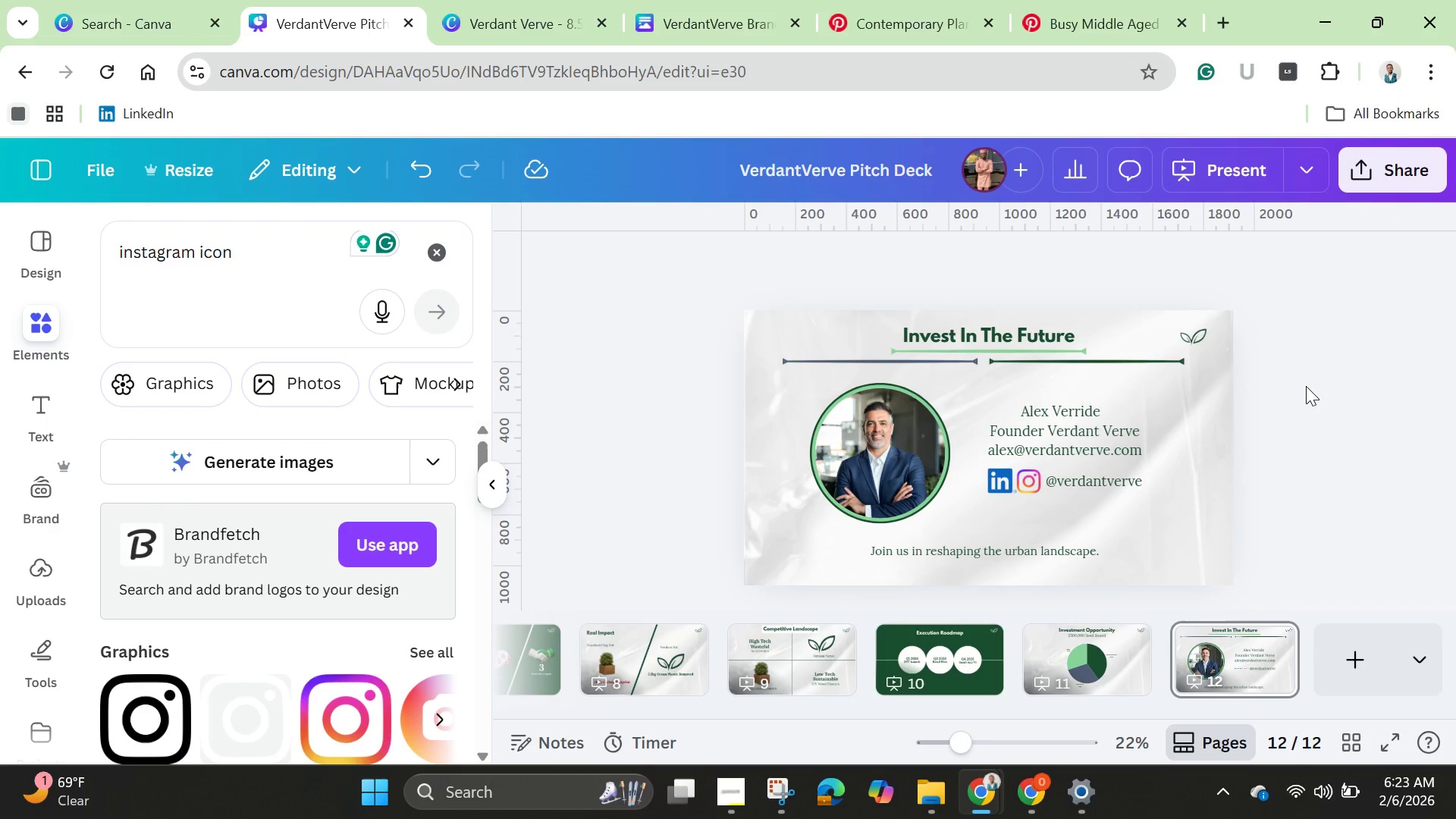 
left_click([1306, 386])
 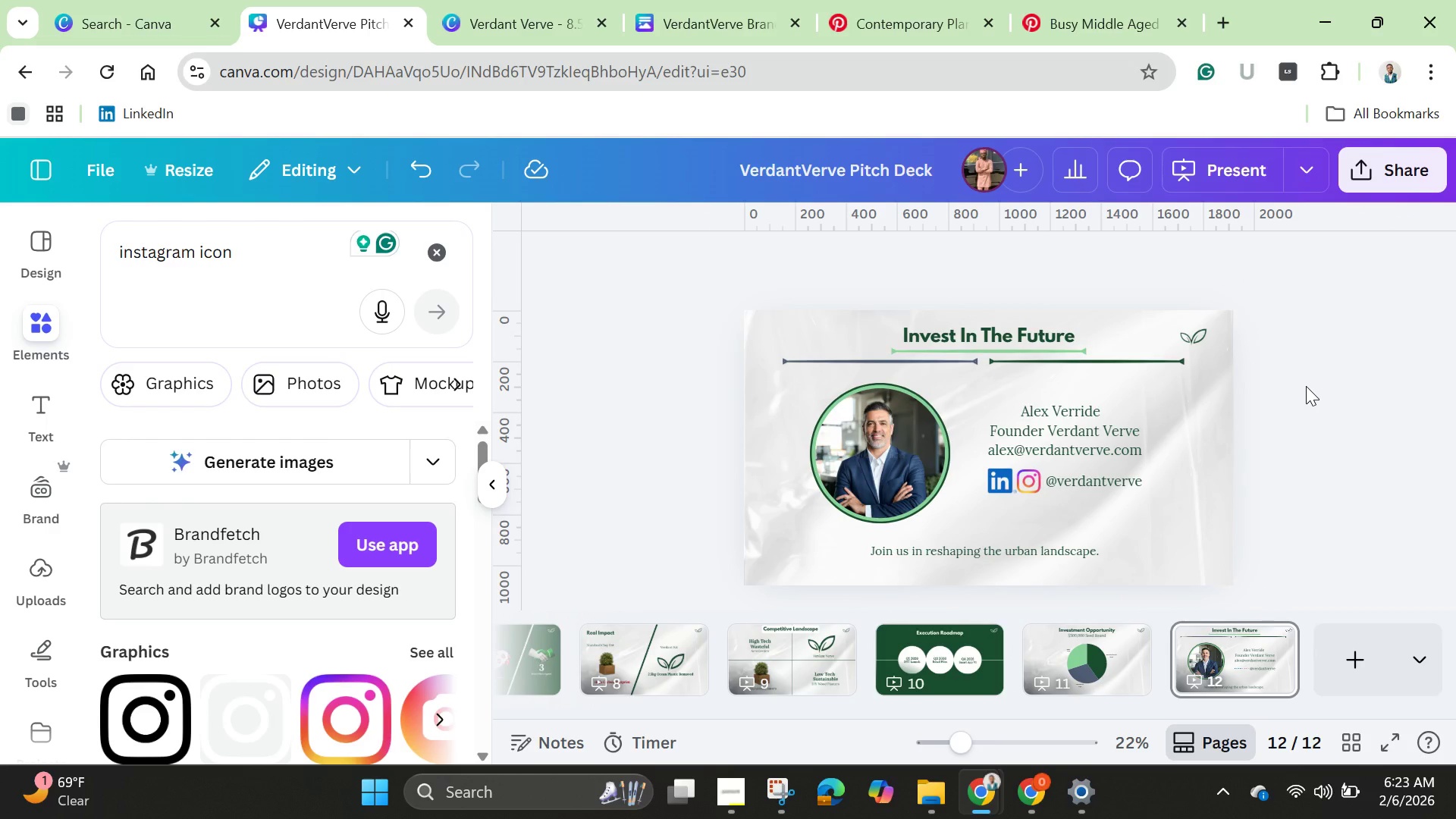 
wait(17.89)
 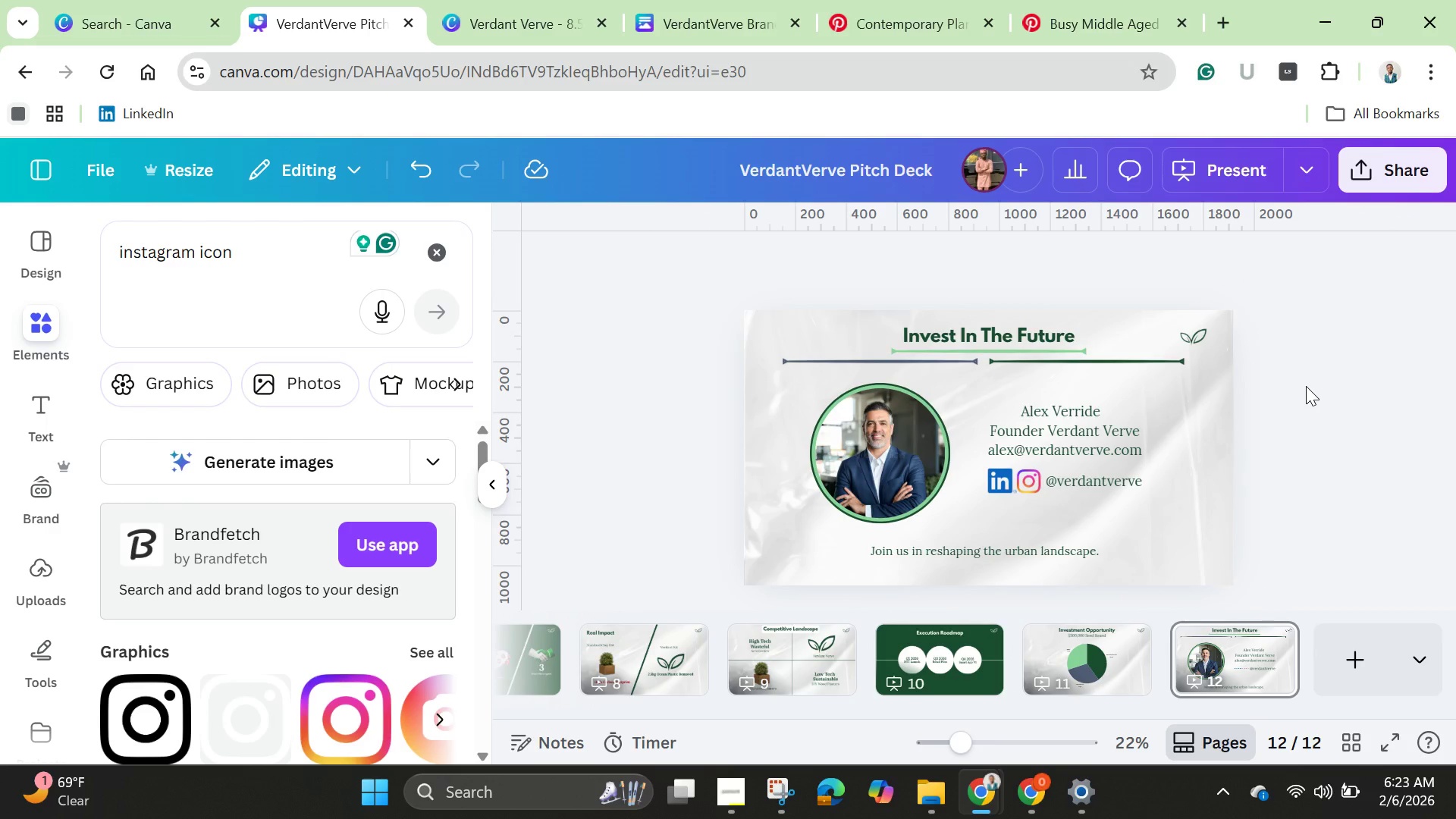 
left_click([662, 457])
 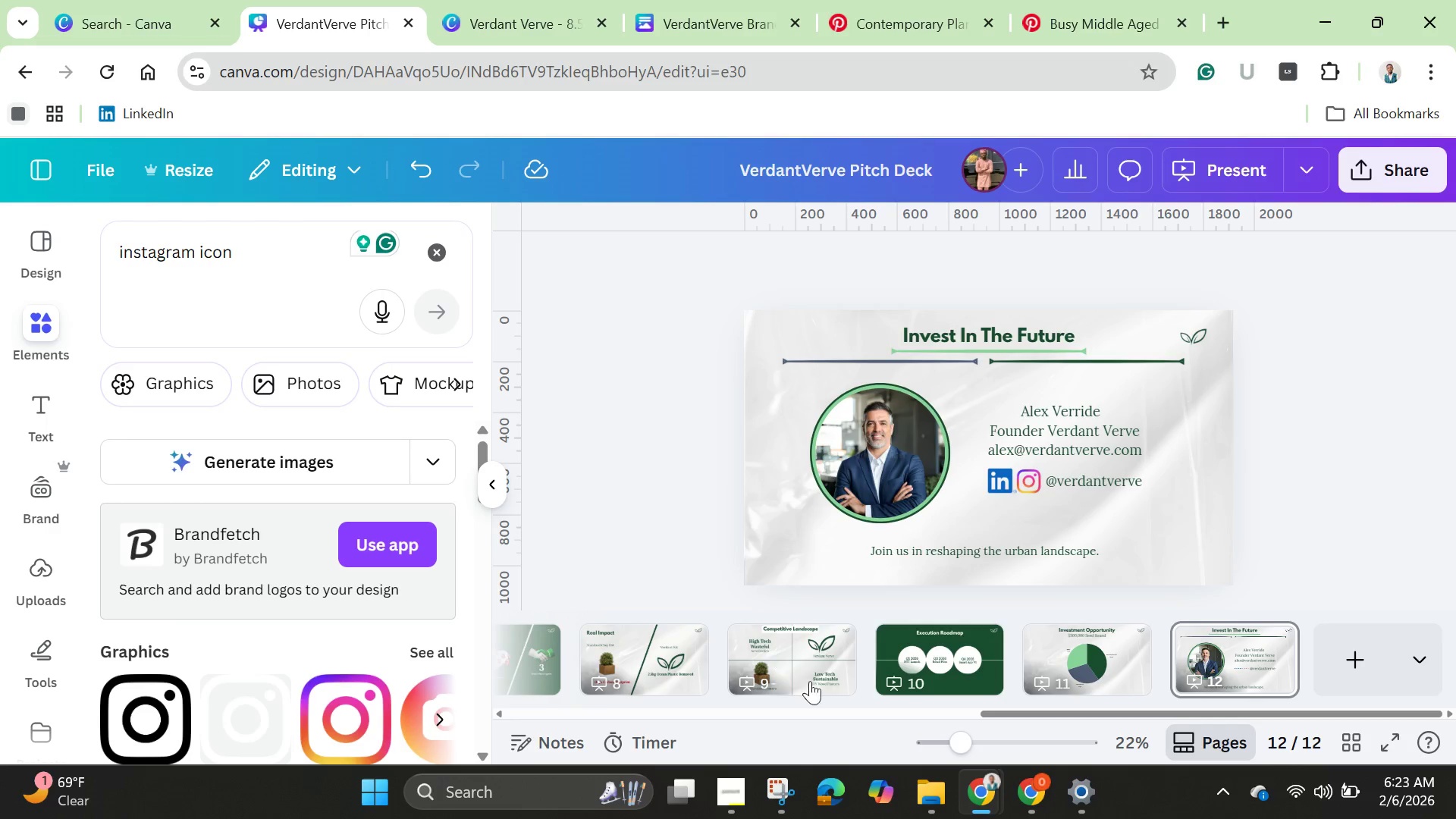 
left_click([814, 671])
 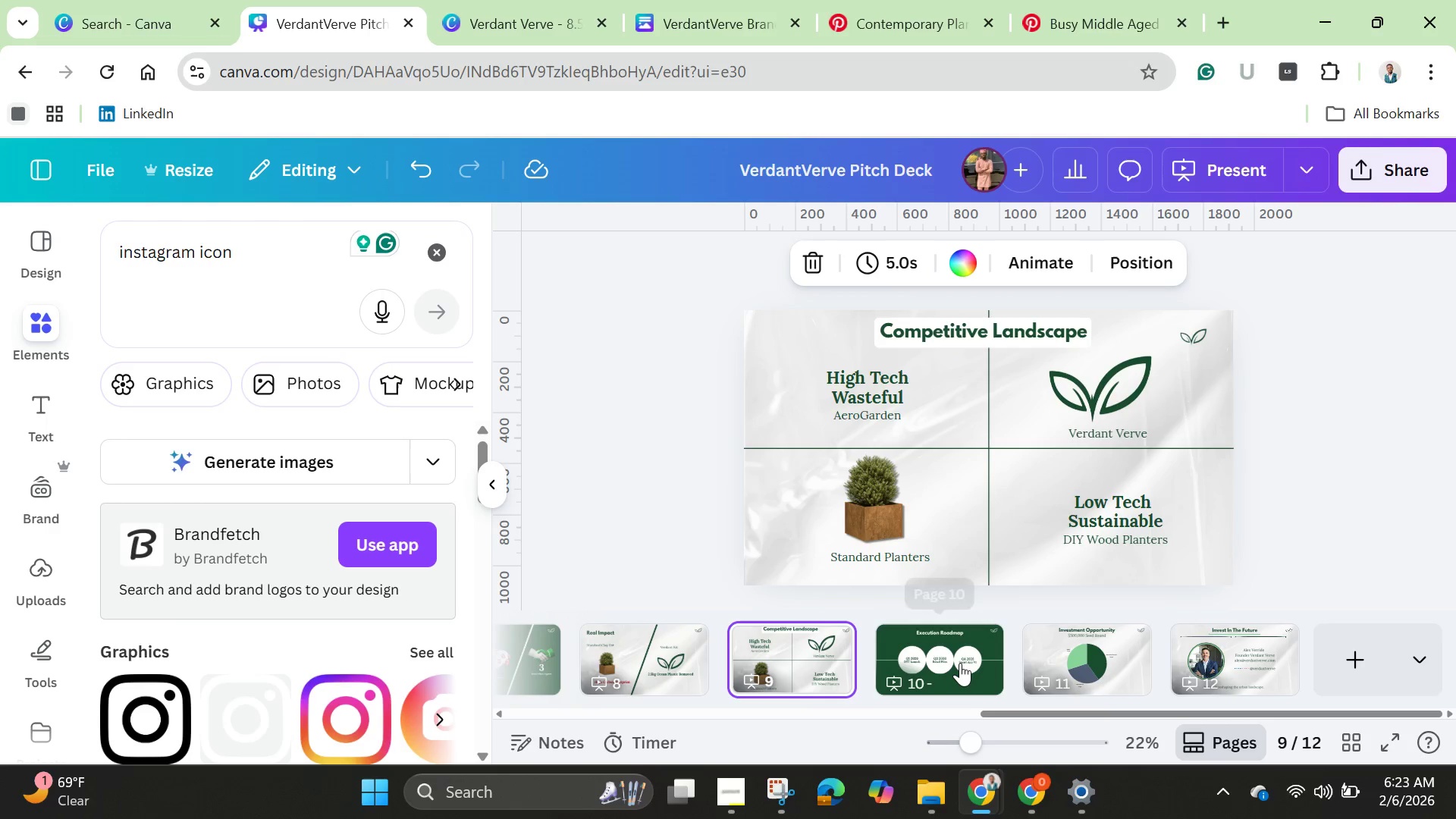 
left_click([960, 663])
 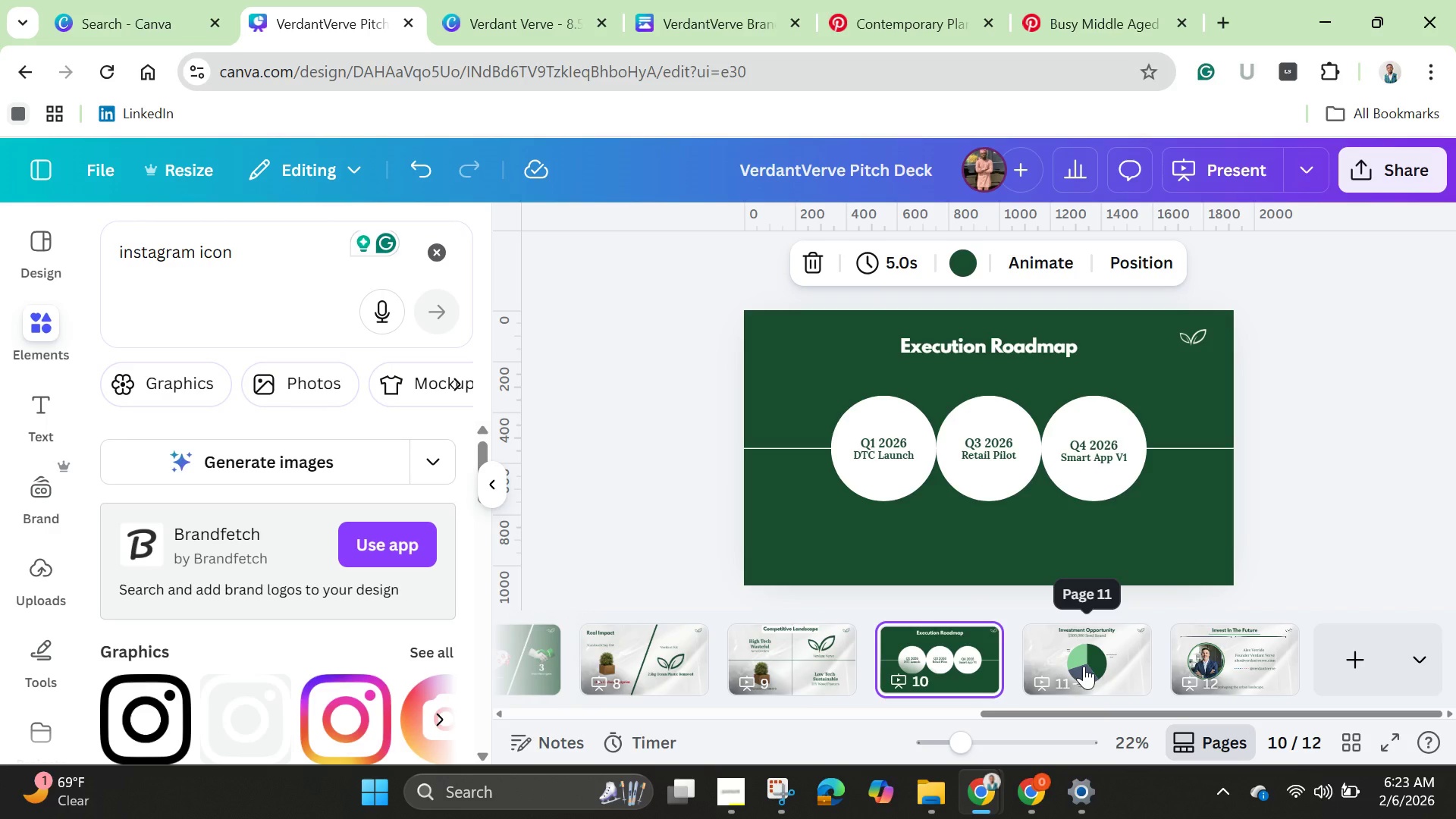 
left_click([1084, 666])
 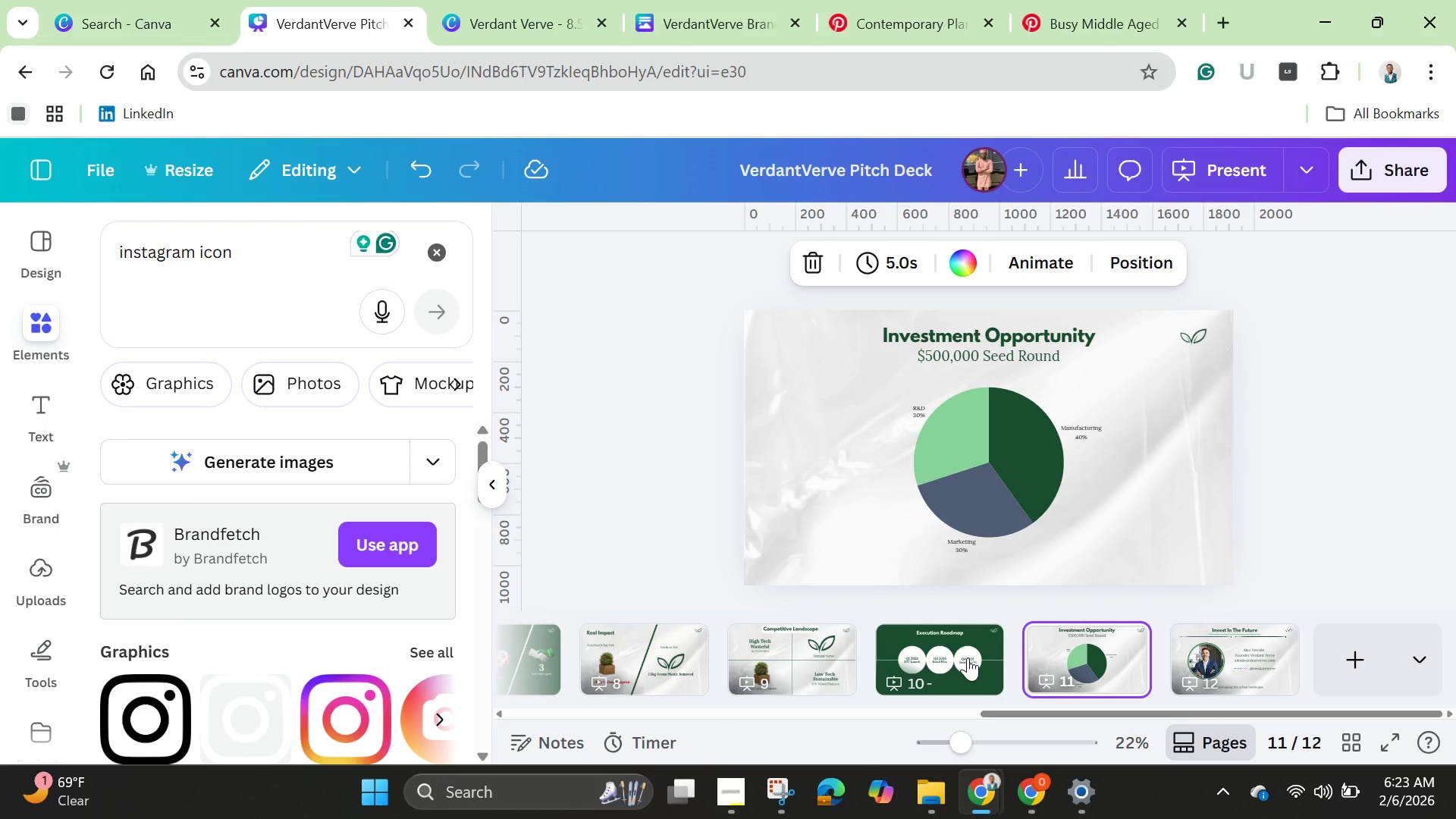 
wait(6.5)
 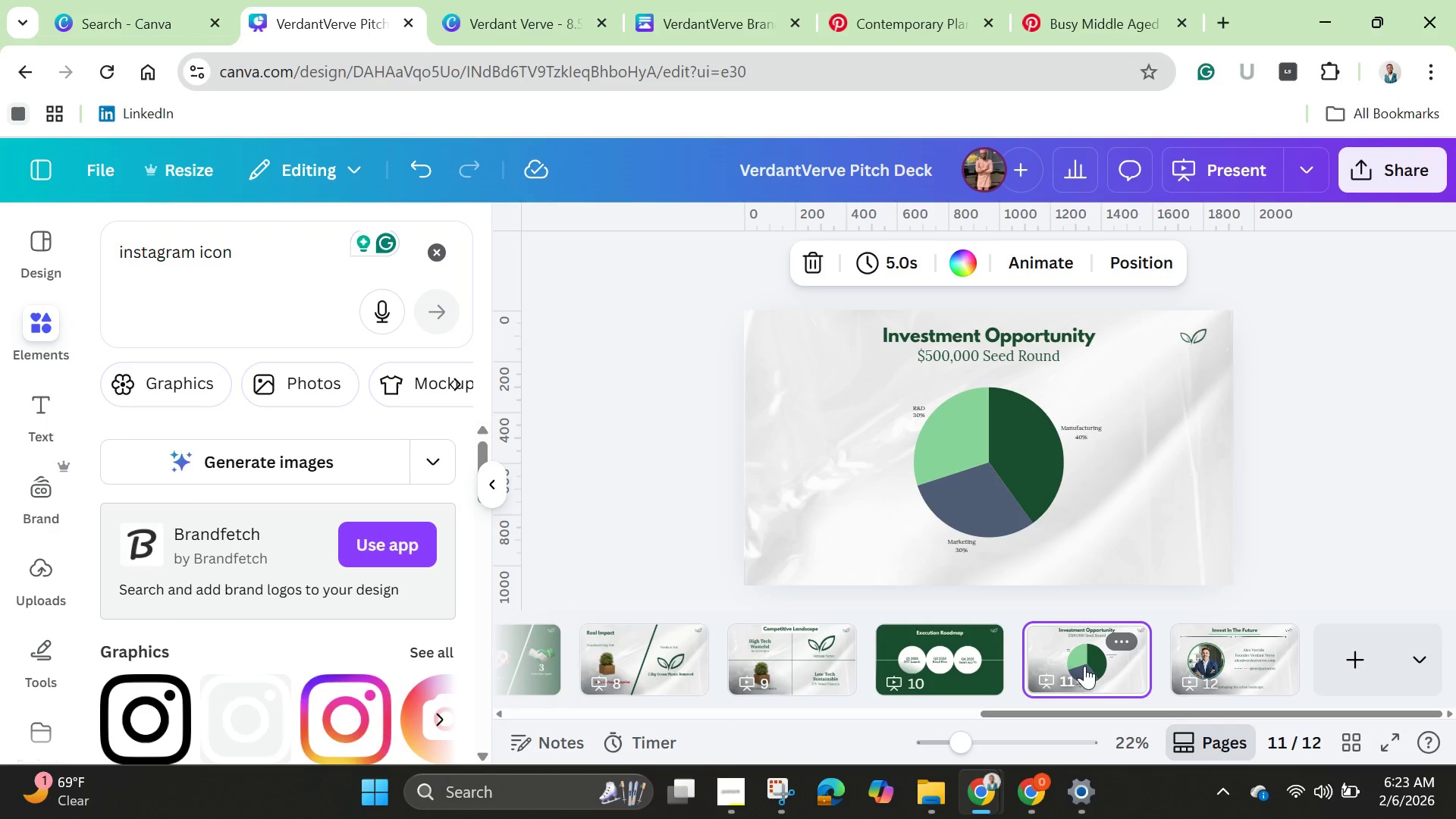 
left_click([642, 667])
 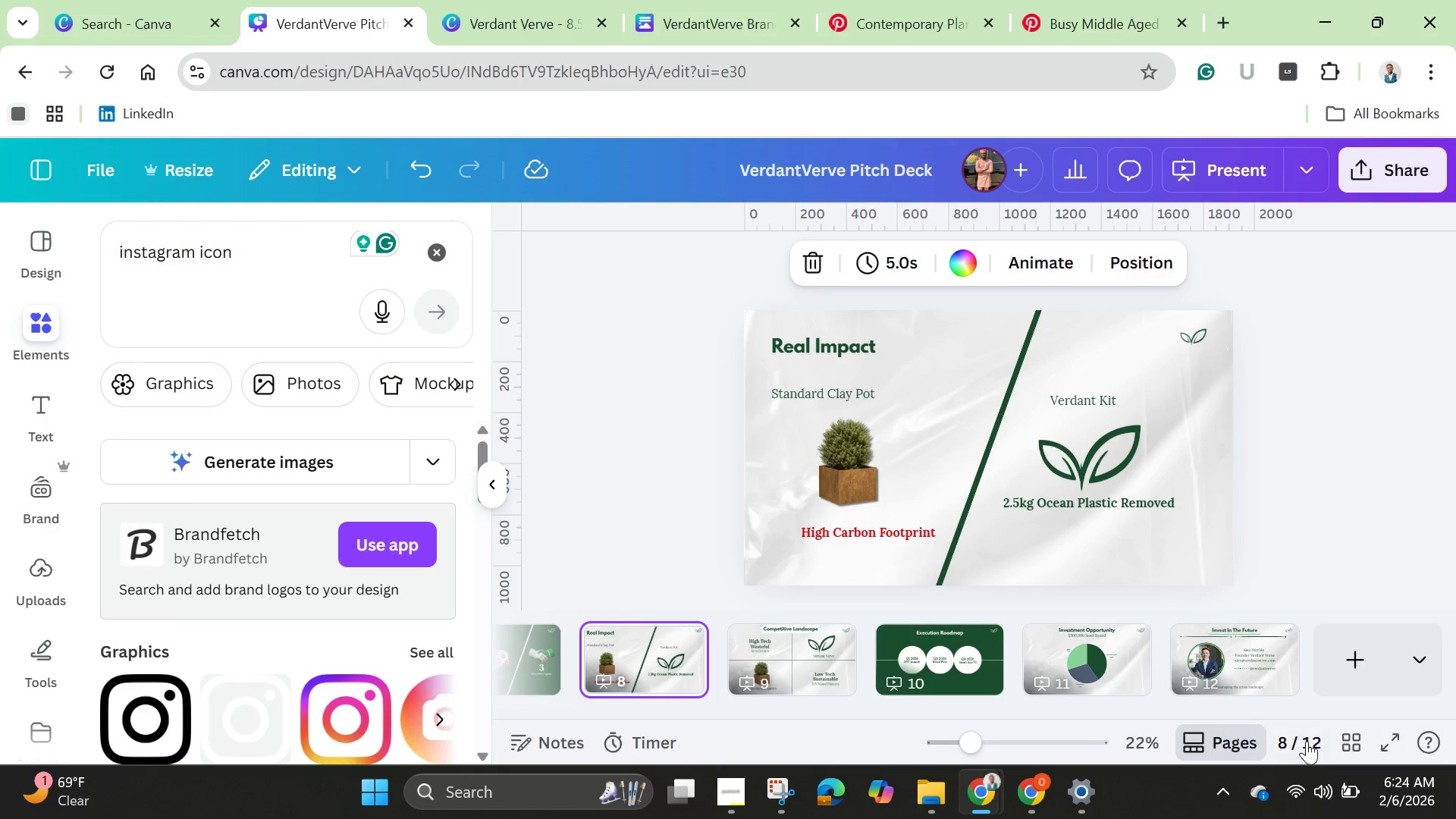 
left_click([1347, 735])
 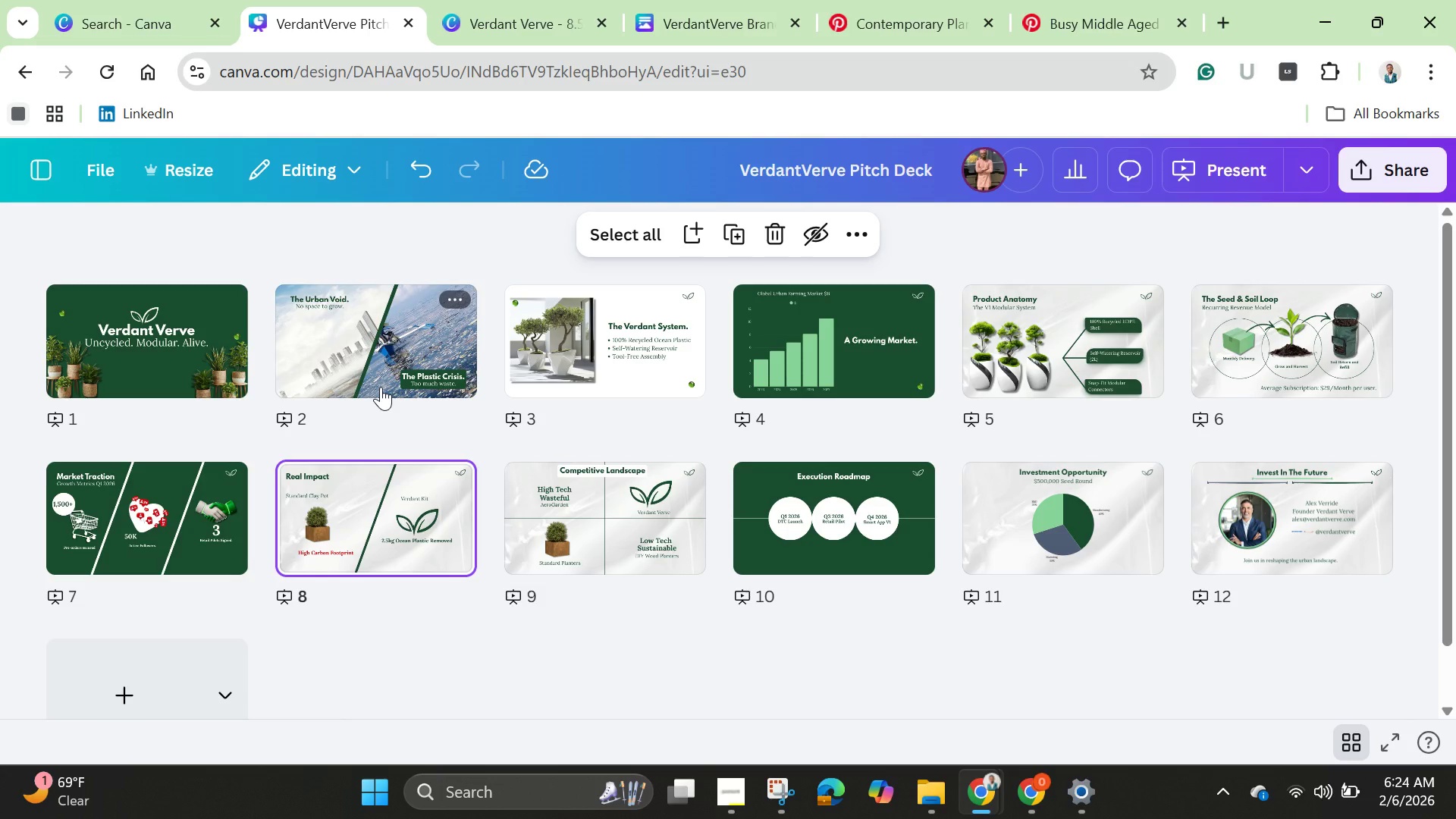 
wait(15.97)
 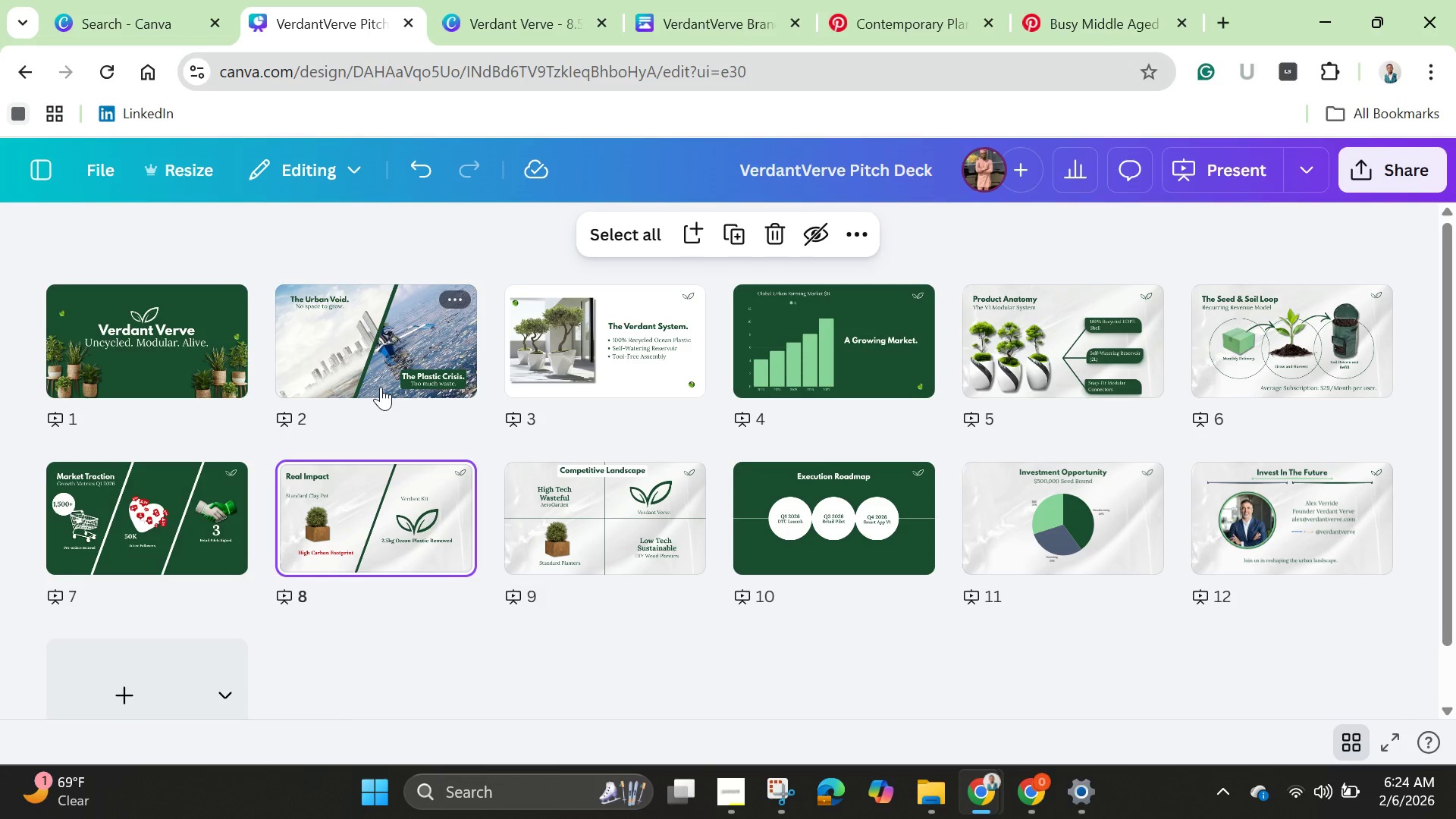 
left_click([733, 793])